 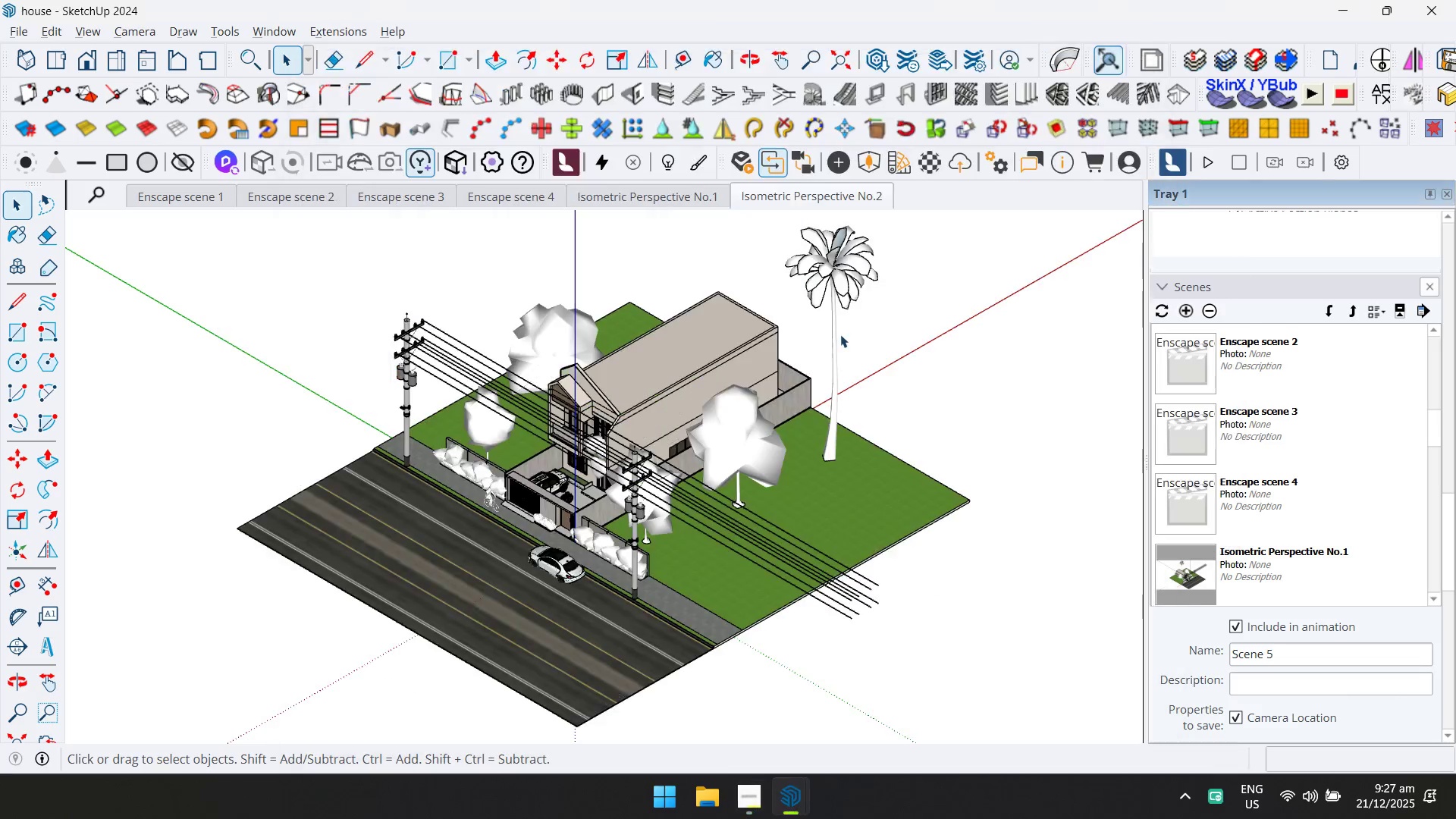 
key(Alt+Tab)
 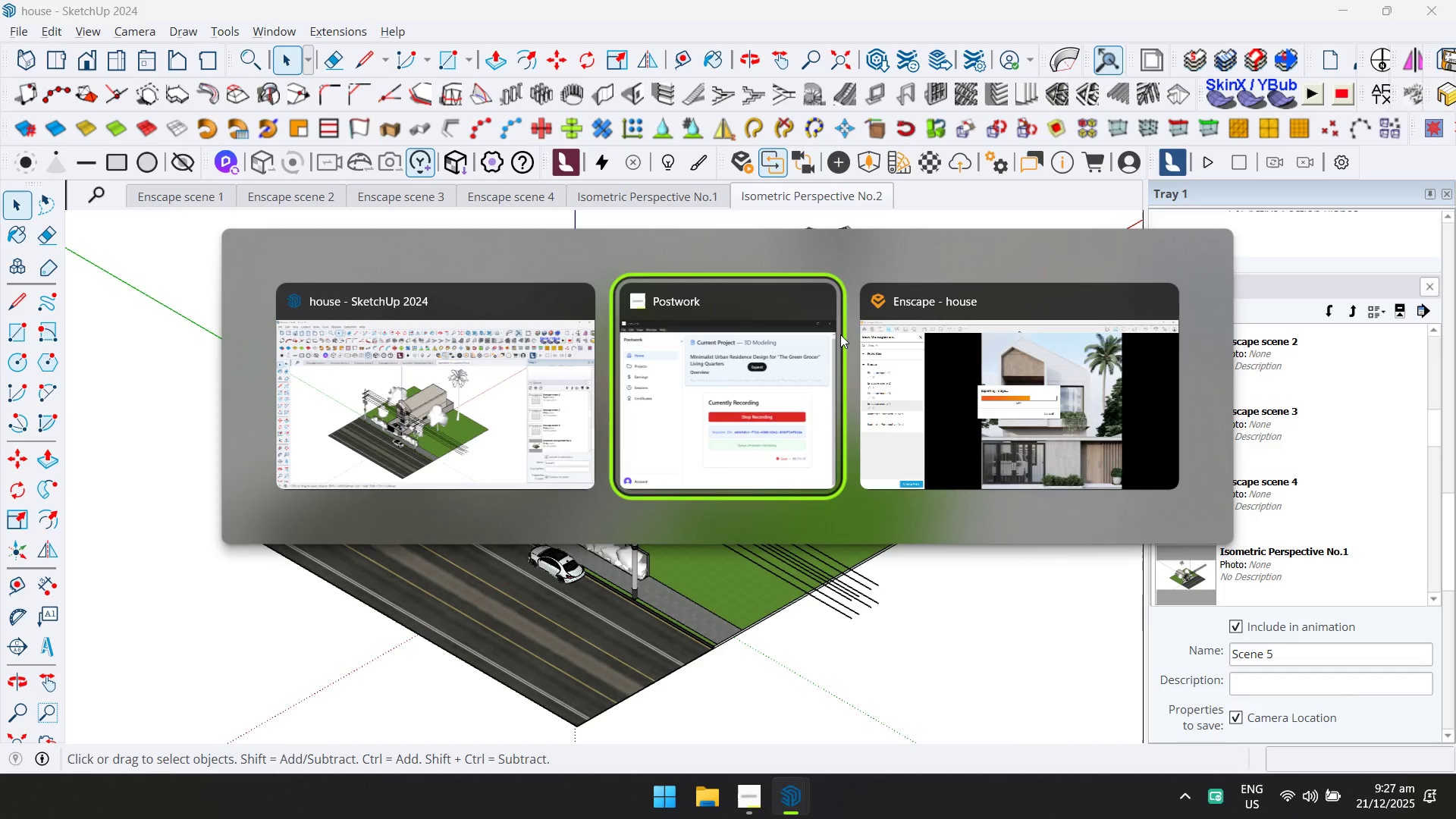 
key(Alt+Tab)
 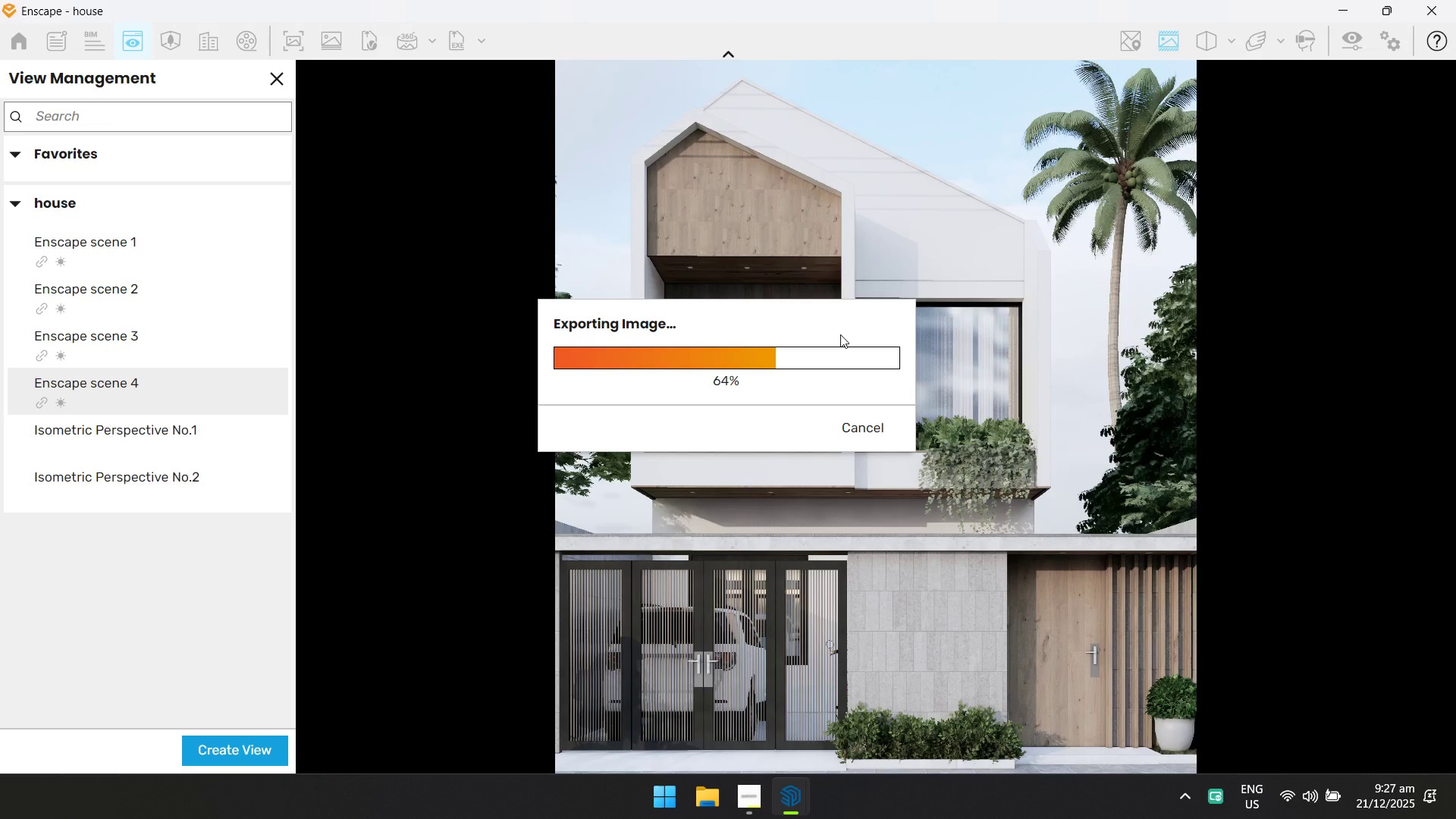 
key(Alt+AltLeft)
 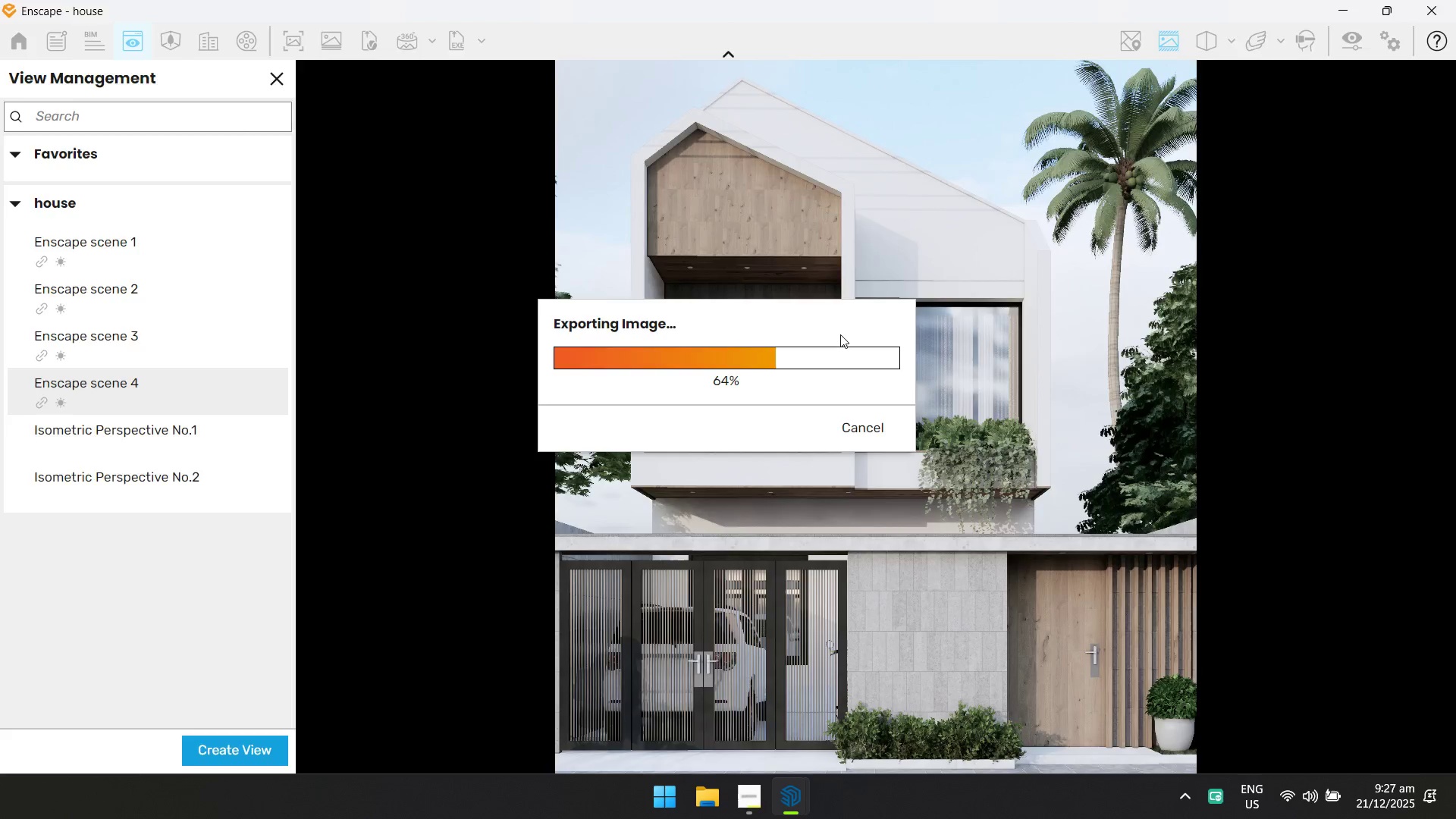 
key(Alt+Tab)
 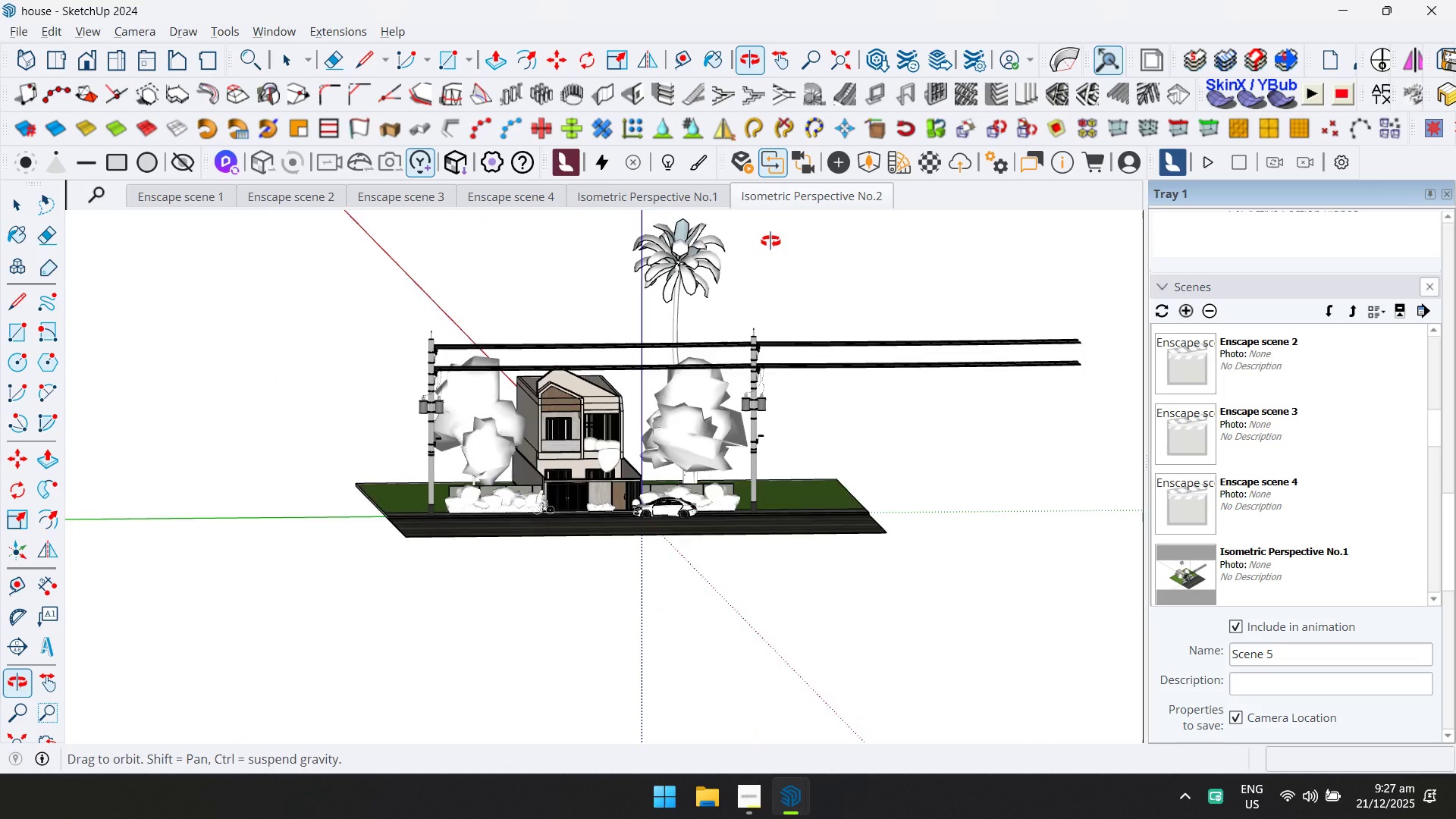 
left_click([123, 61])
 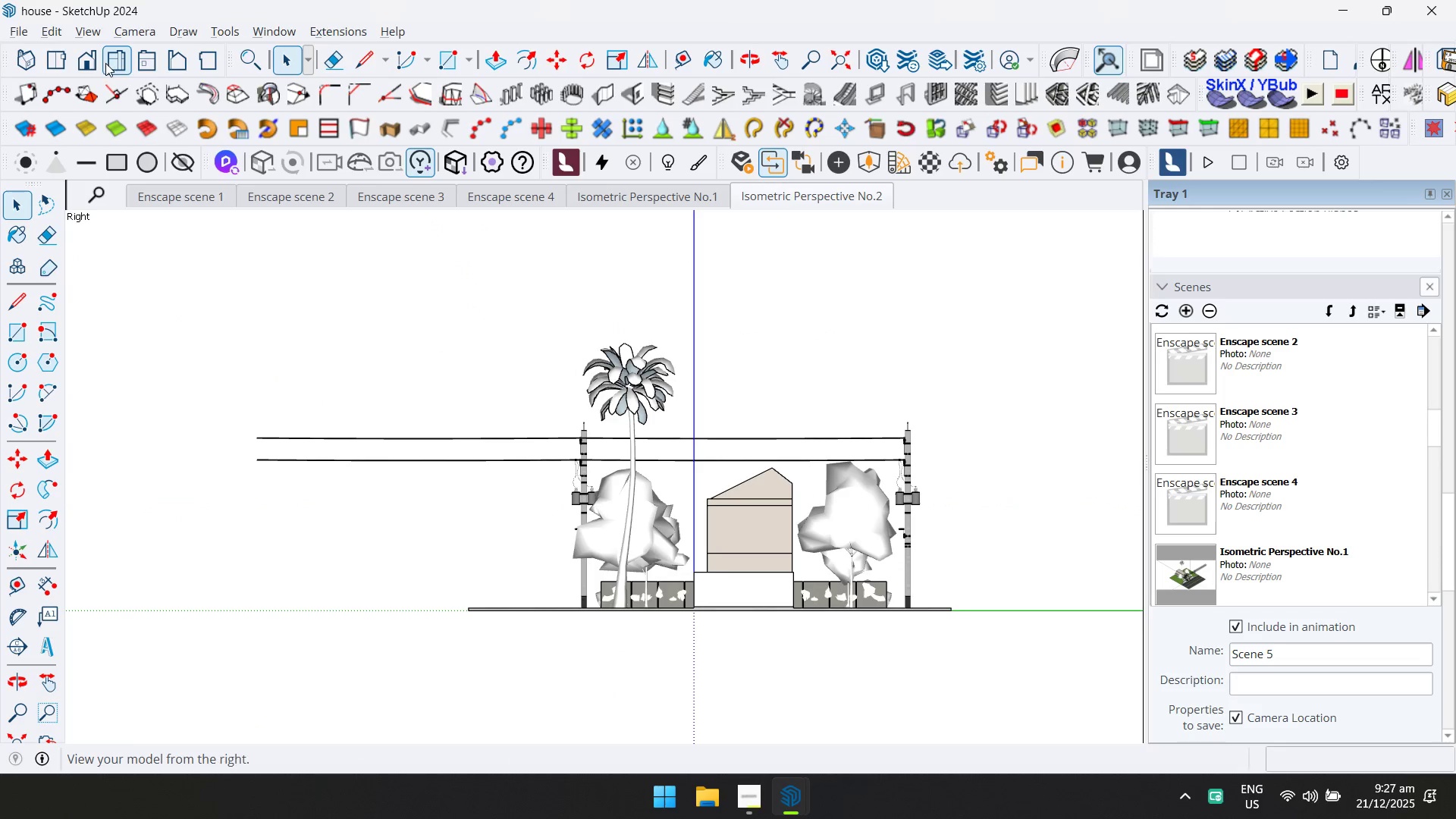 
left_click([96, 63])
 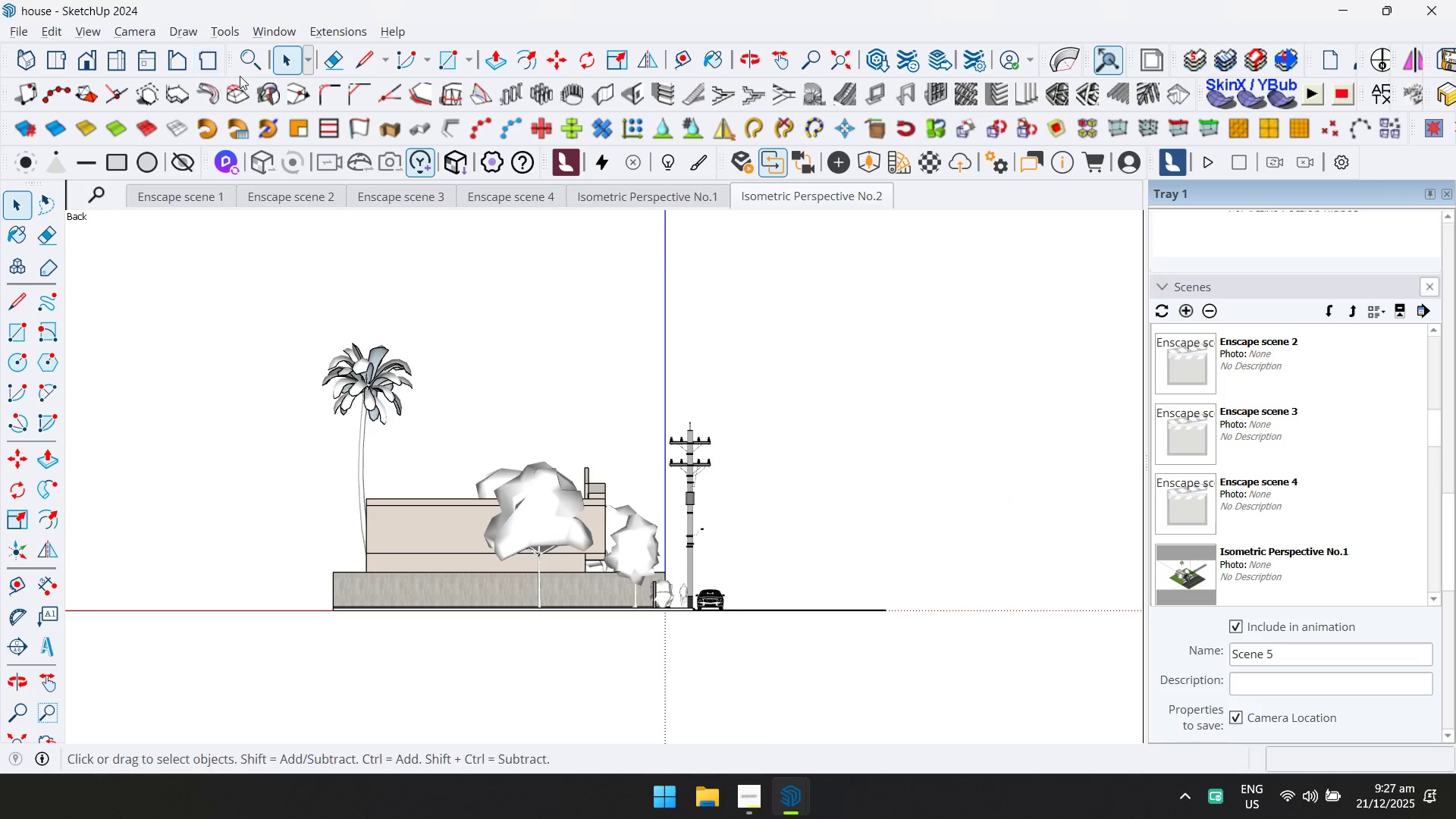 
left_click([83, 64])
 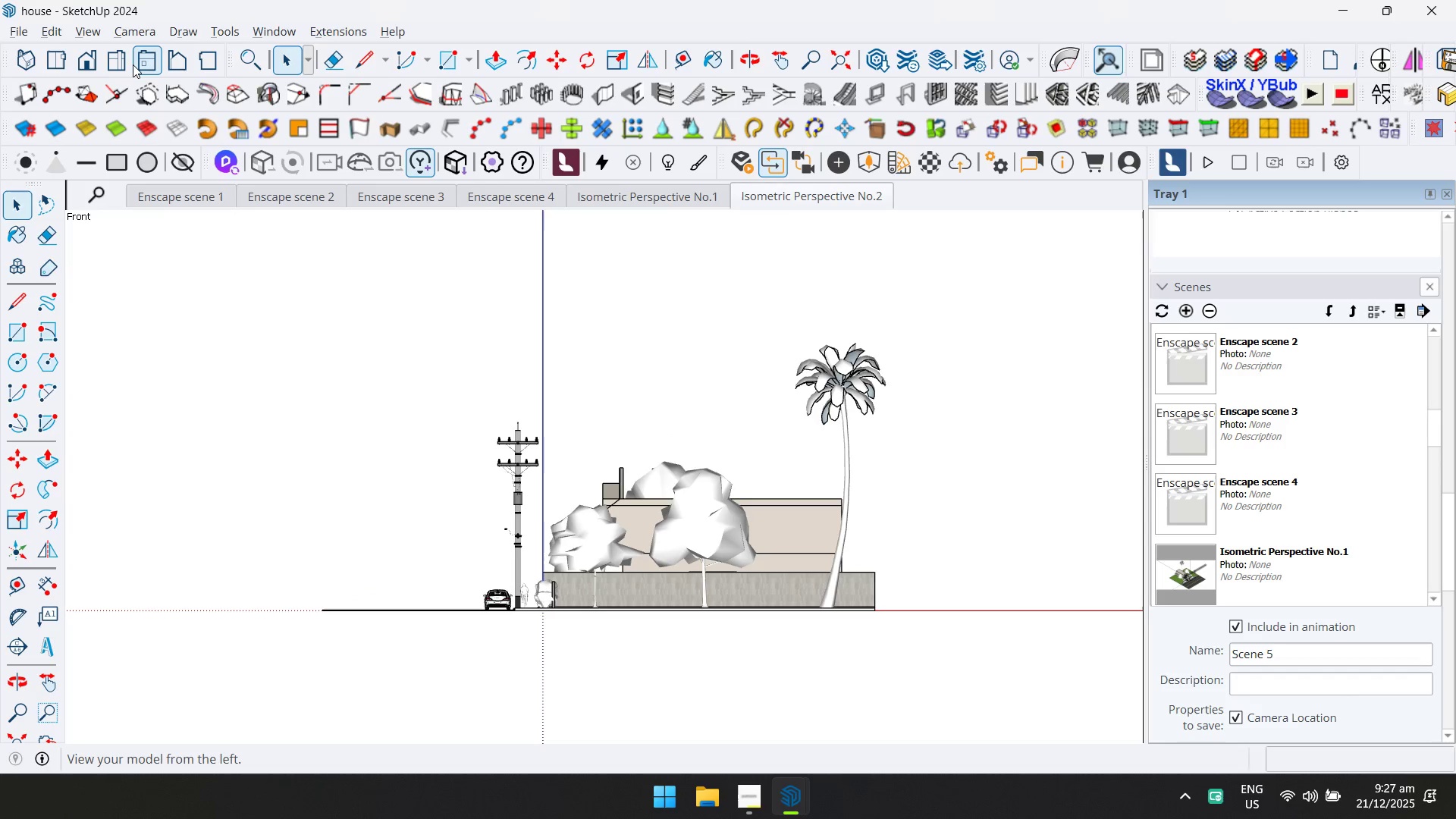 
left_click([124, 65])
 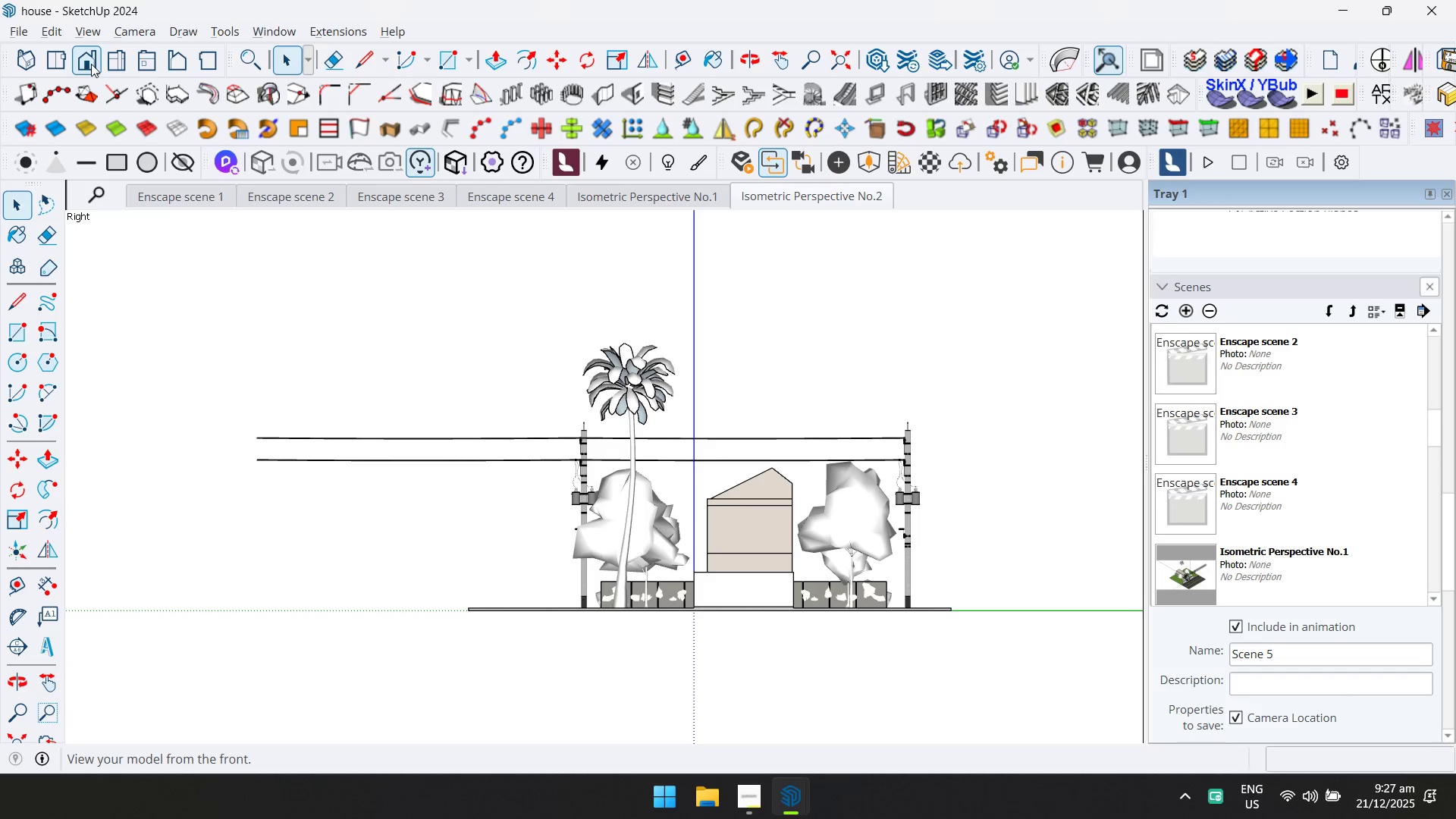 
left_click([91, 64])
 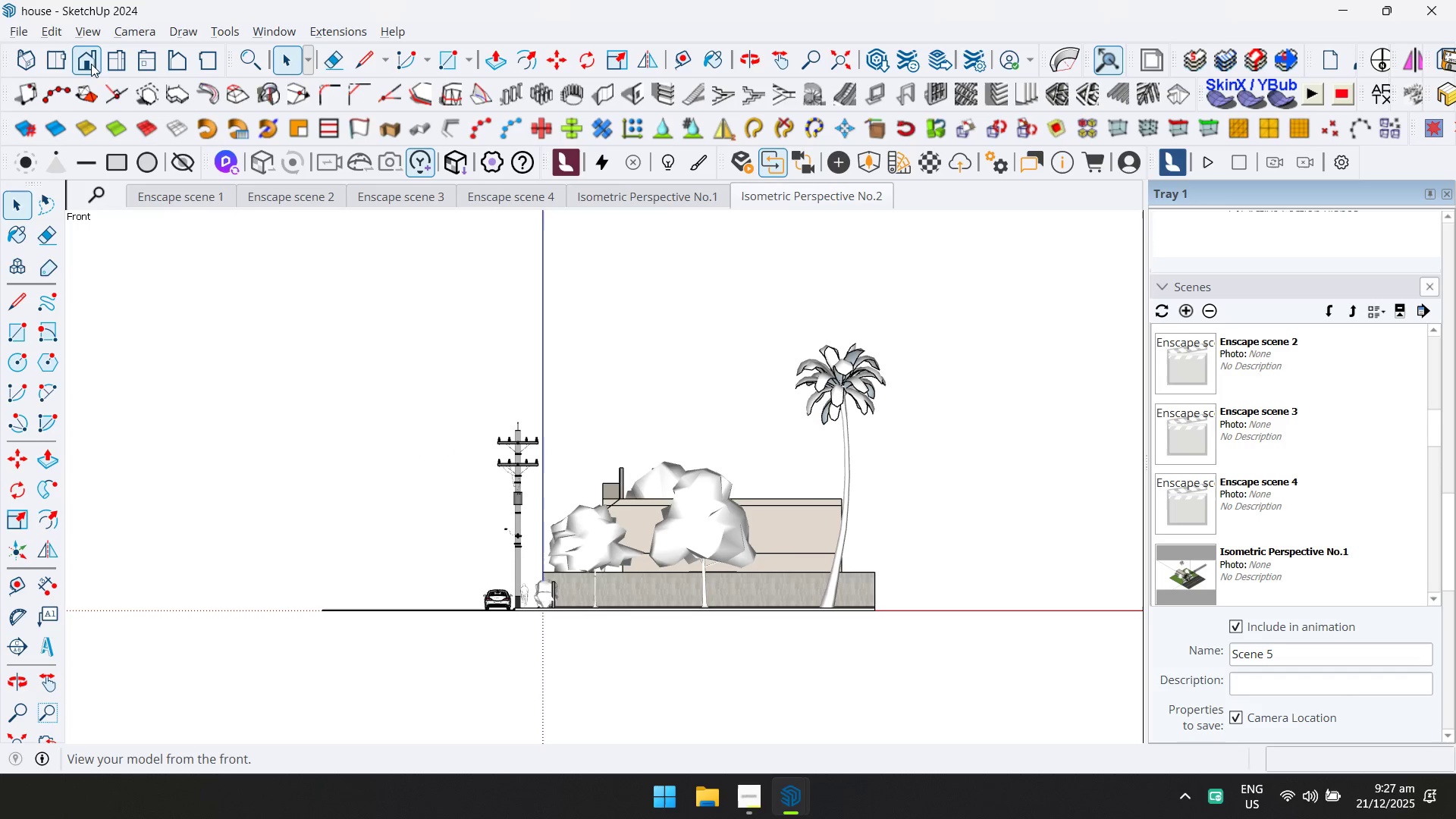 
left_click([111, 61])
 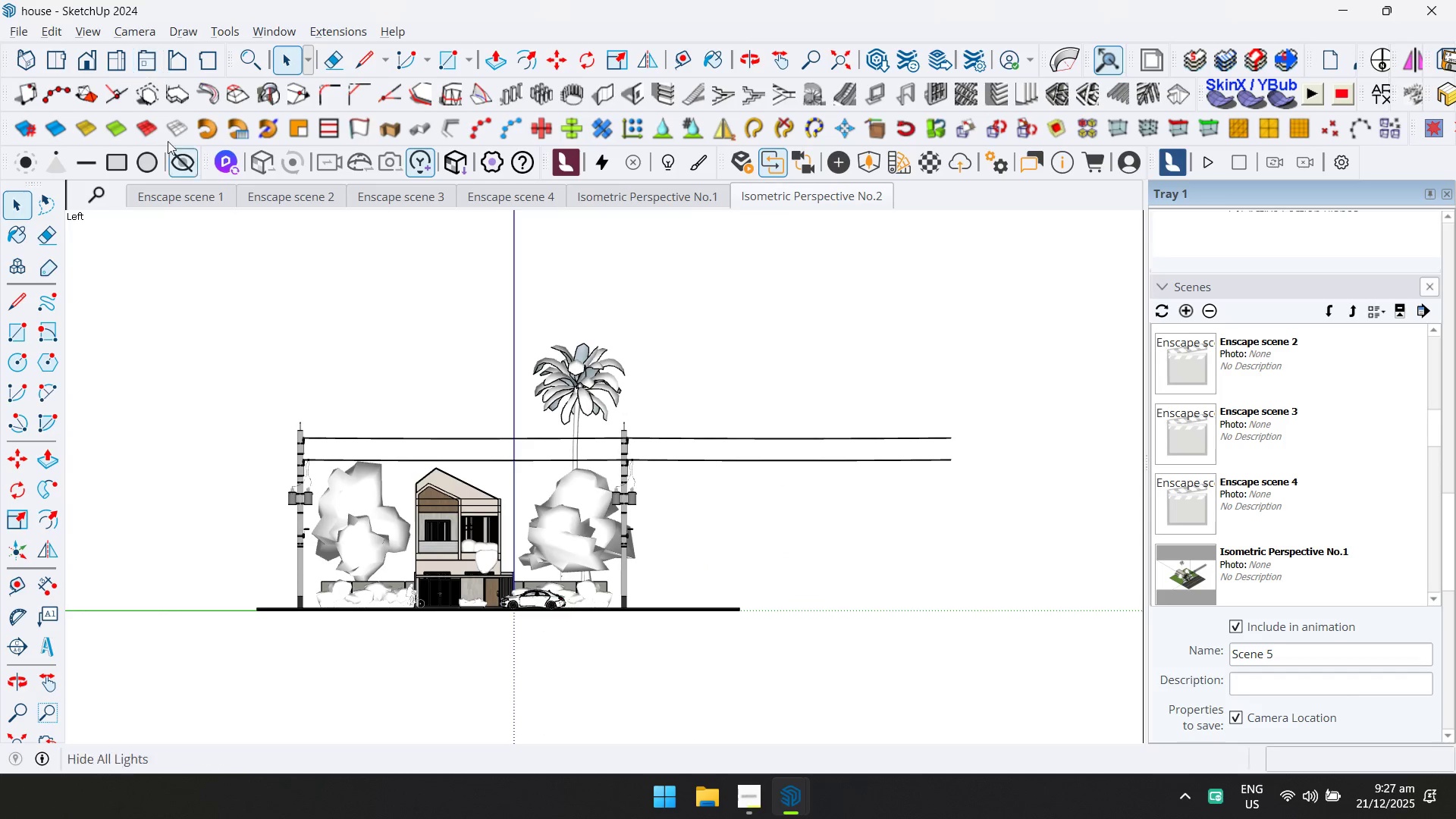 
scroll: coordinate [576, 676], scroll_direction: up, amount: 12.0
 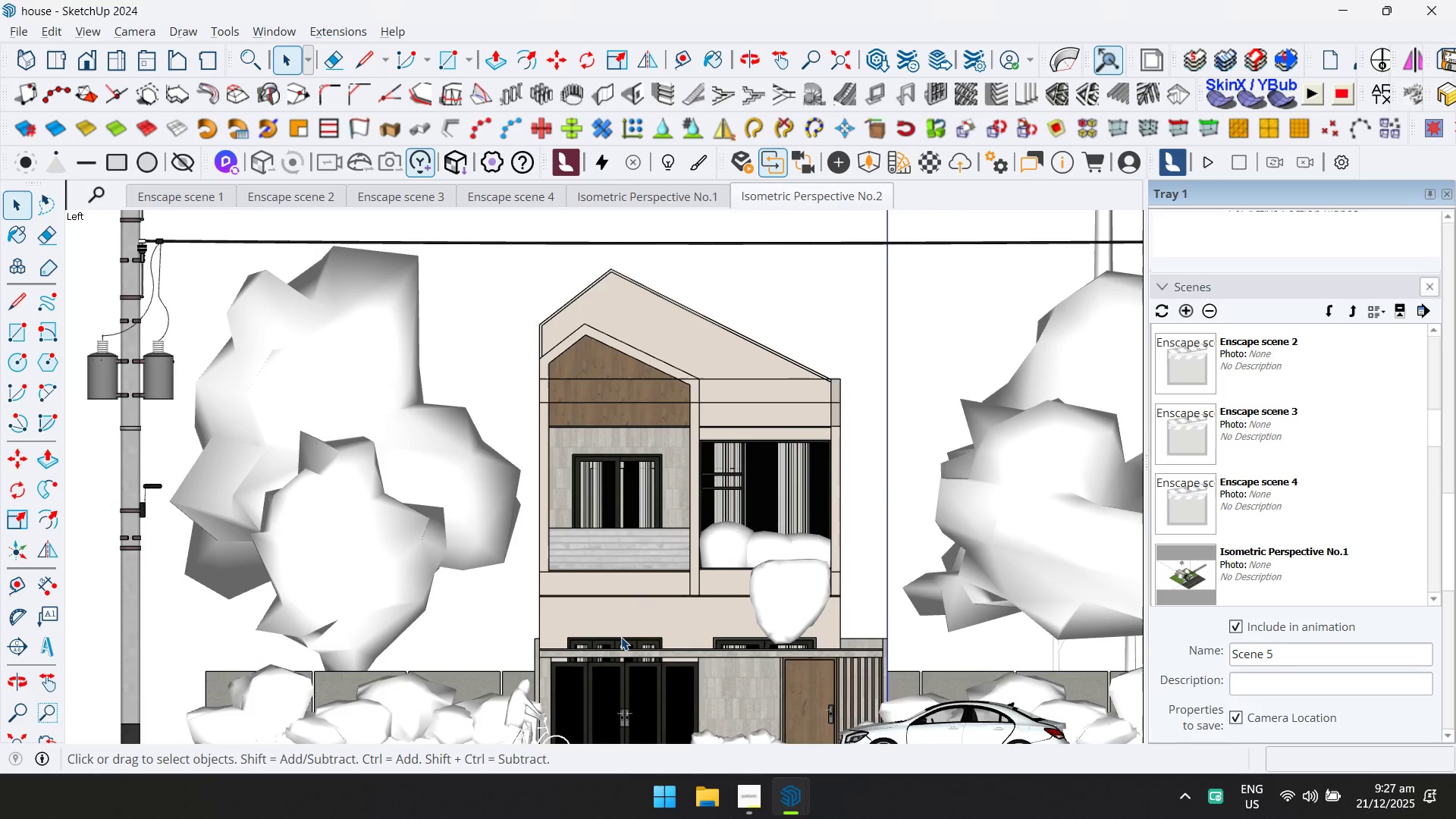 
hold_key(key=ShiftLeft, duration=1.03)
 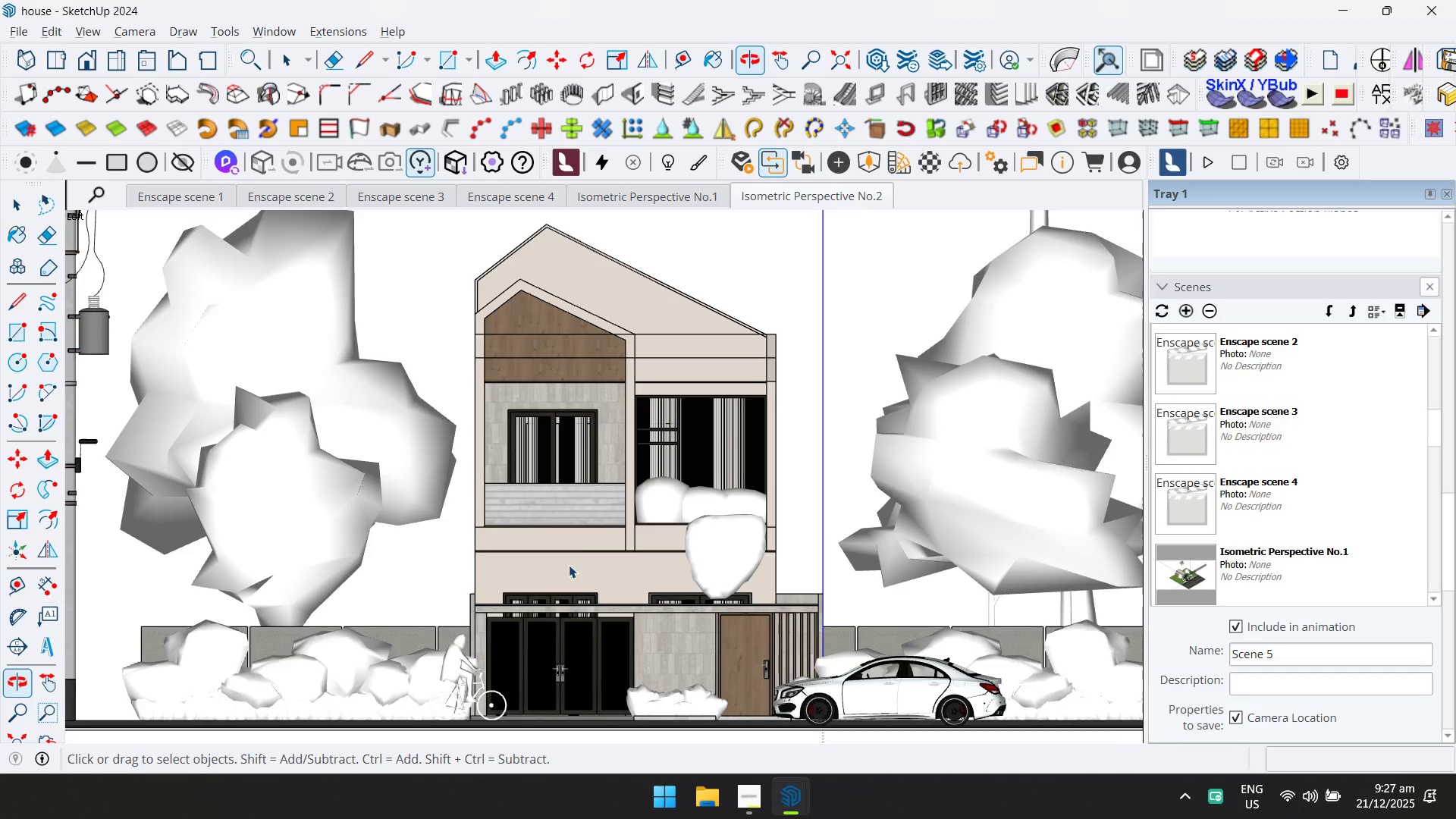 
scroll: coordinate [579, 545], scroll_direction: up, amount: 1.0
 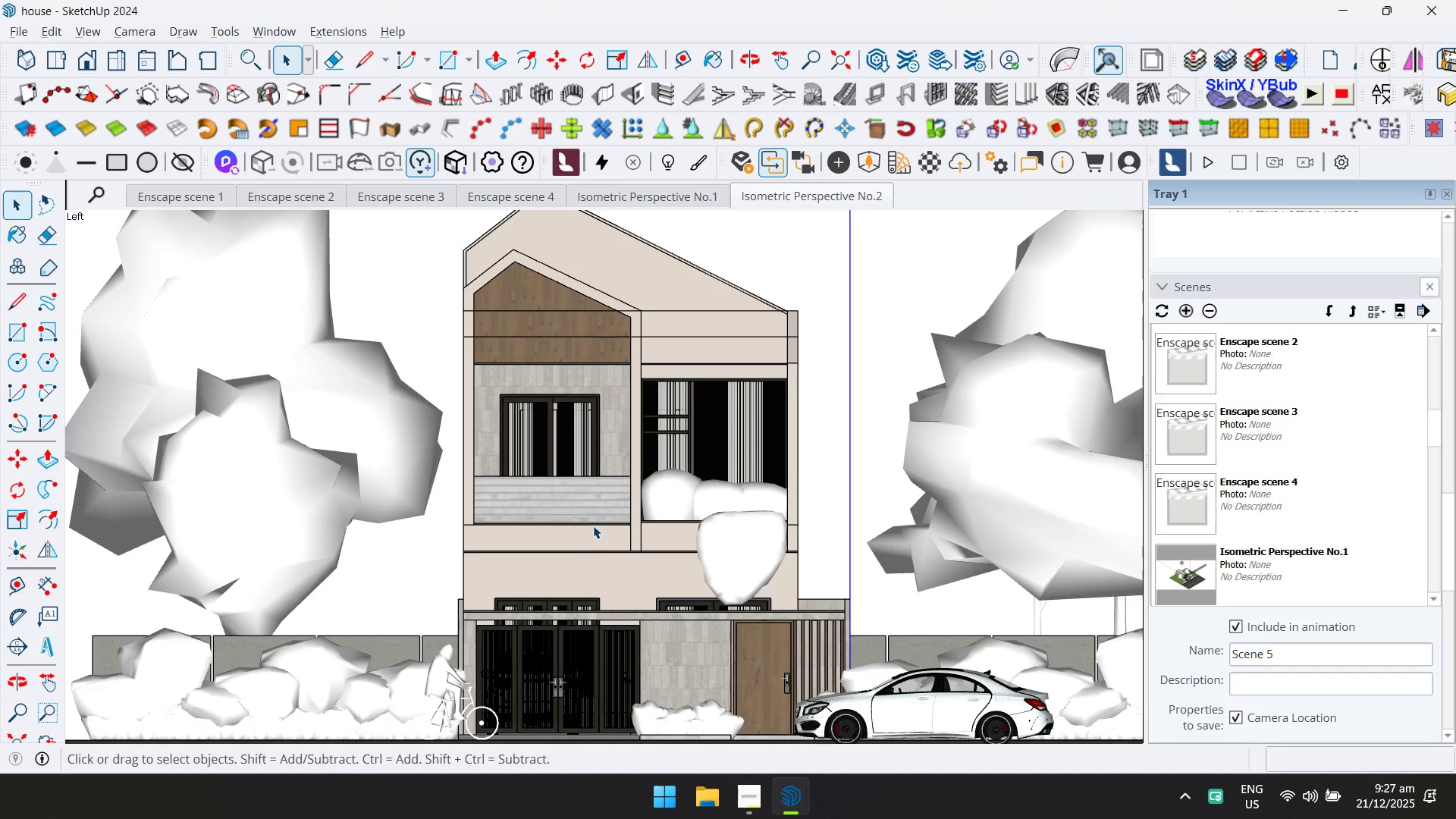 
hold_key(key=ShiftLeft, duration=0.53)
 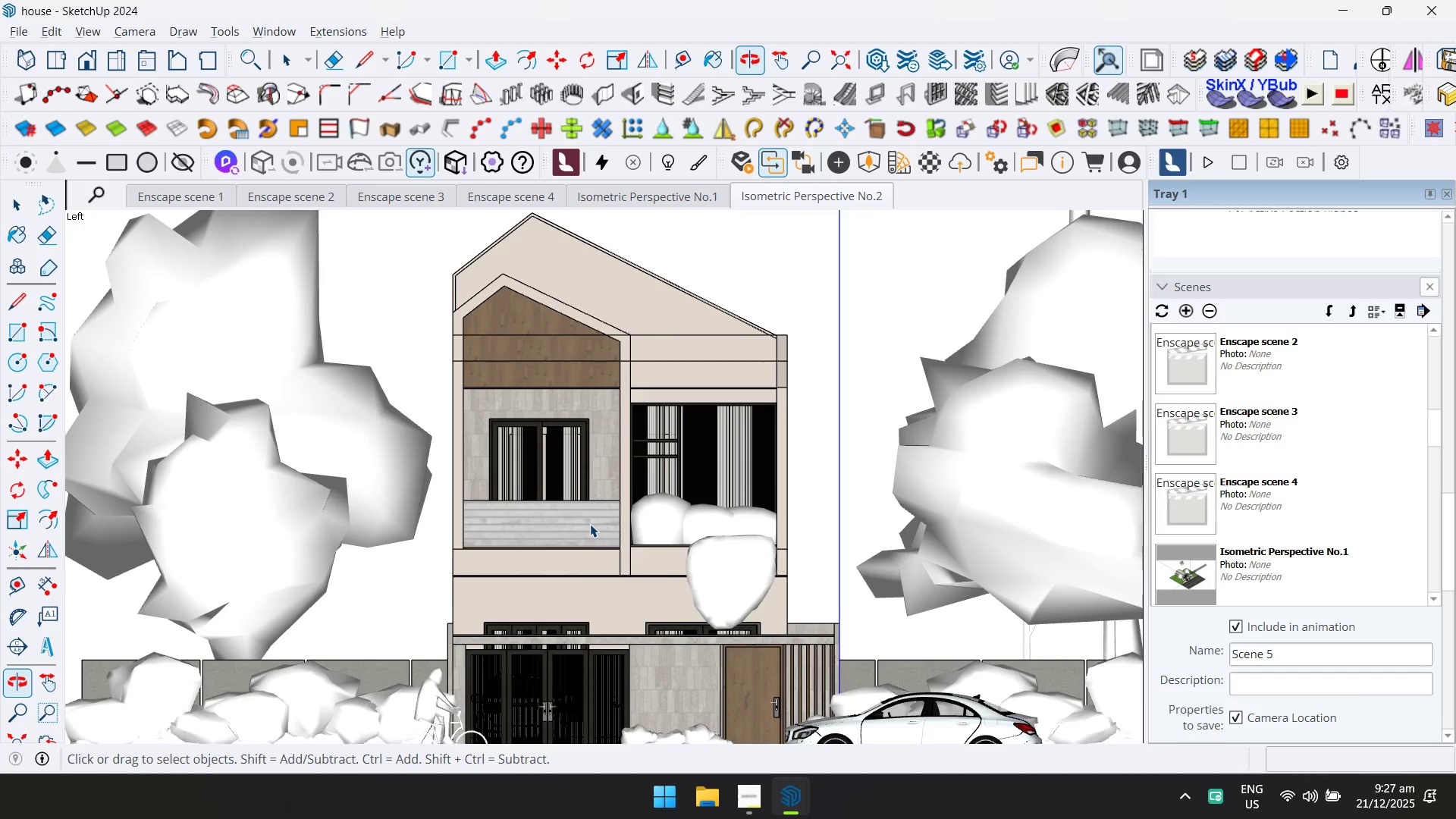 
scroll: coordinate [590, 524], scroll_direction: down, amount: 1.0
 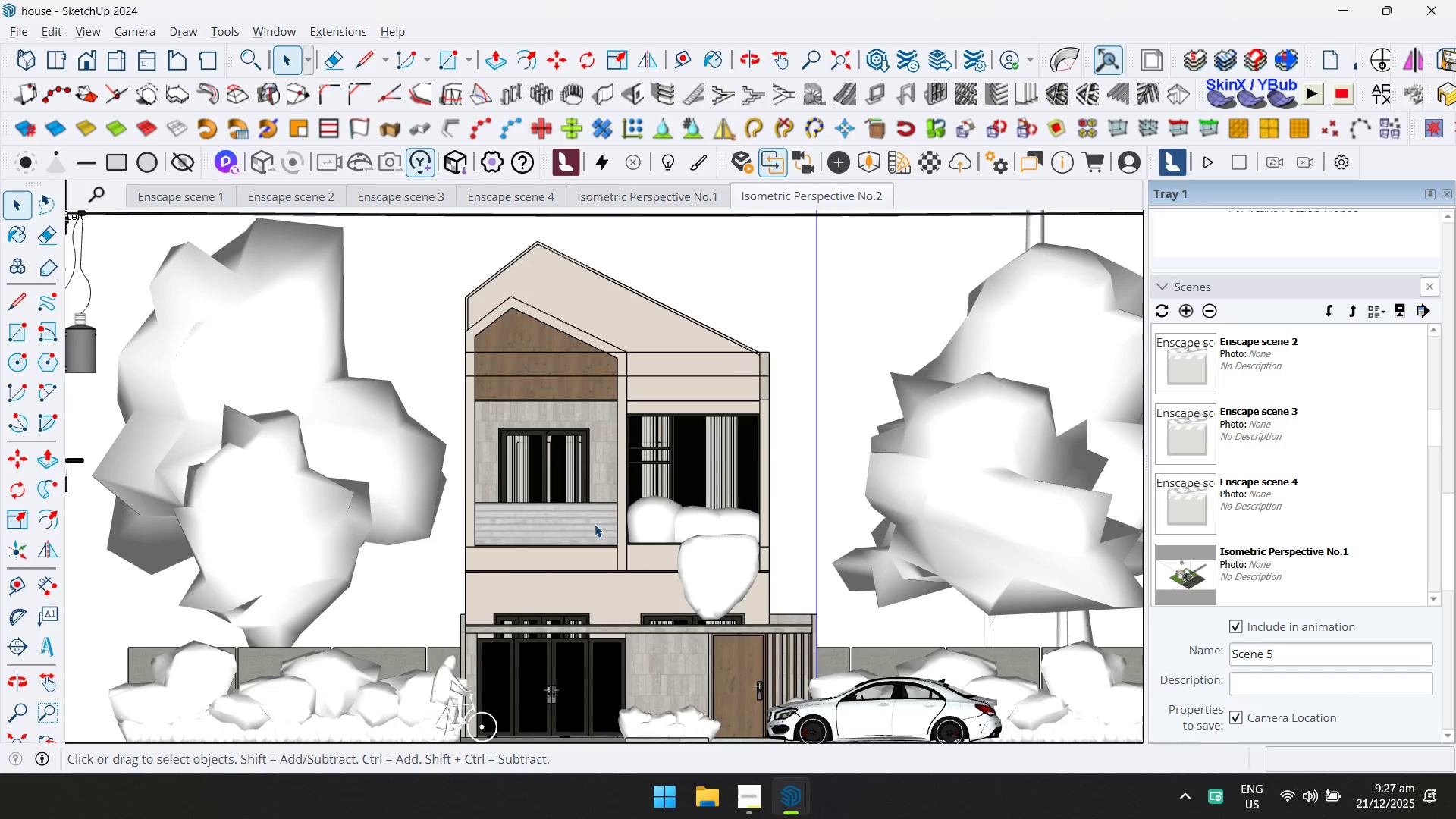 
hold_key(key=ShiftLeft, duration=1.5)
 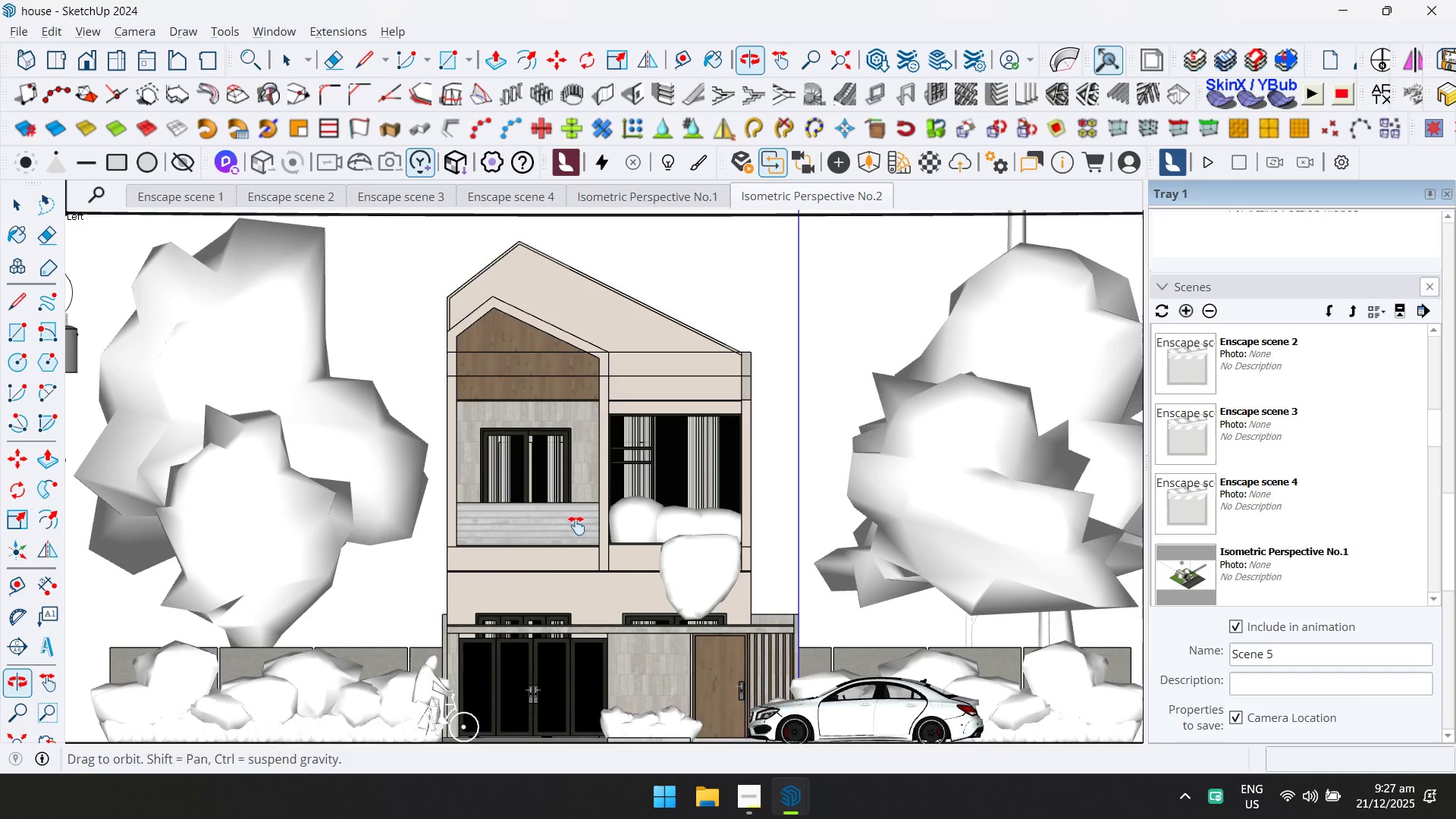 
hold_key(key=ShiftLeft, duration=1.51)
 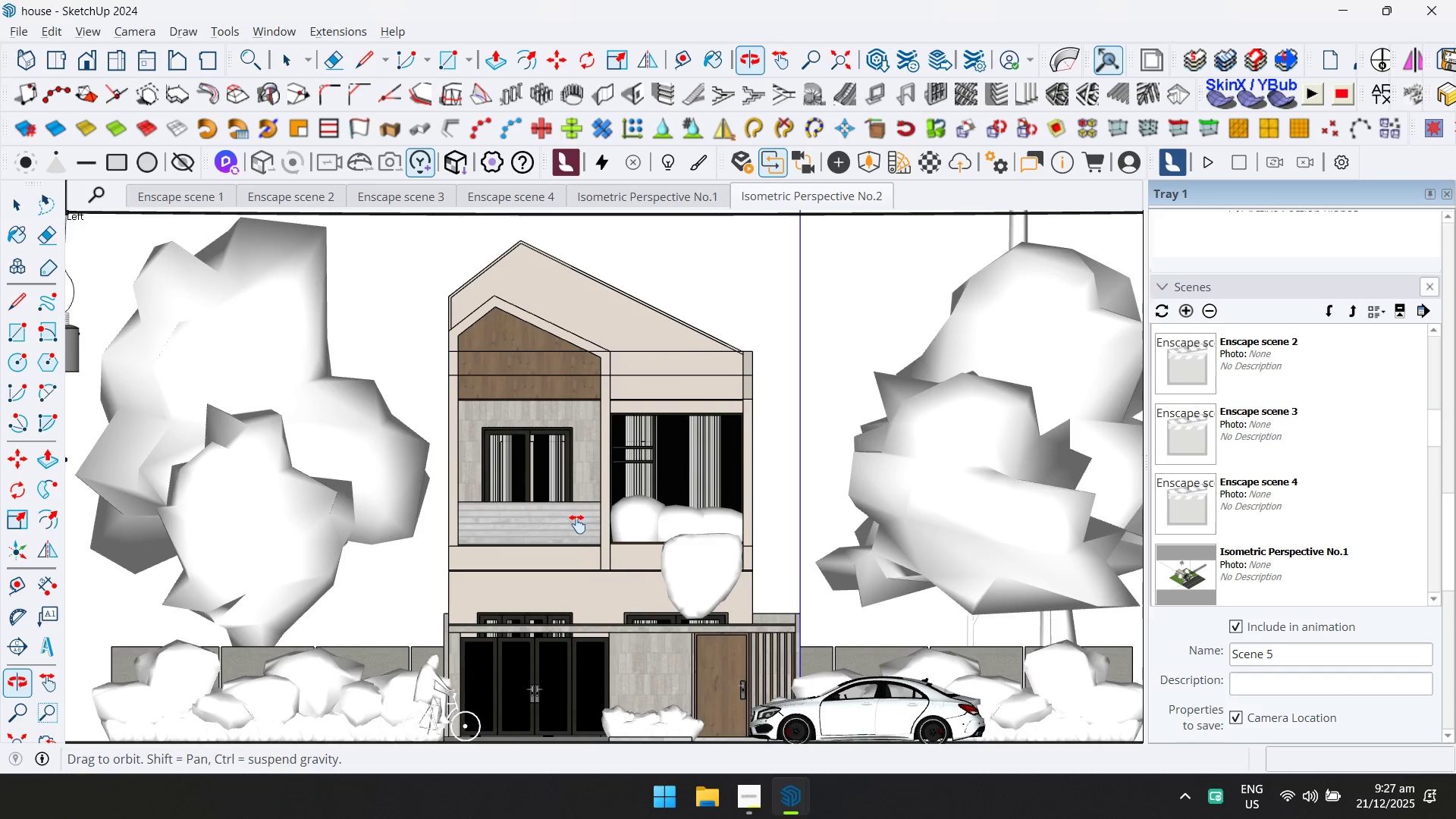 
hold_key(key=ShiftLeft, duration=1.52)
 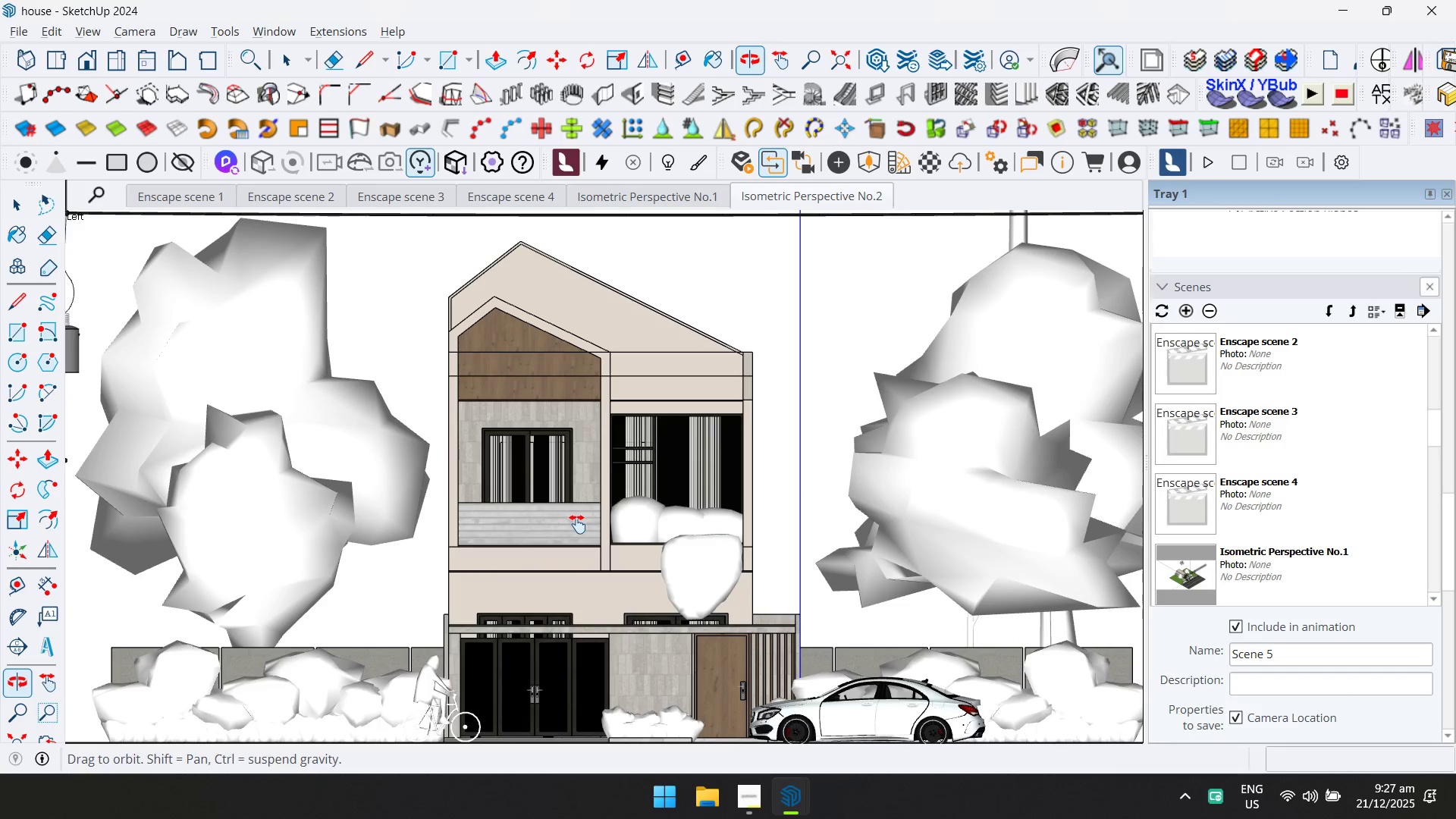 
key(Shift+ShiftLeft)
 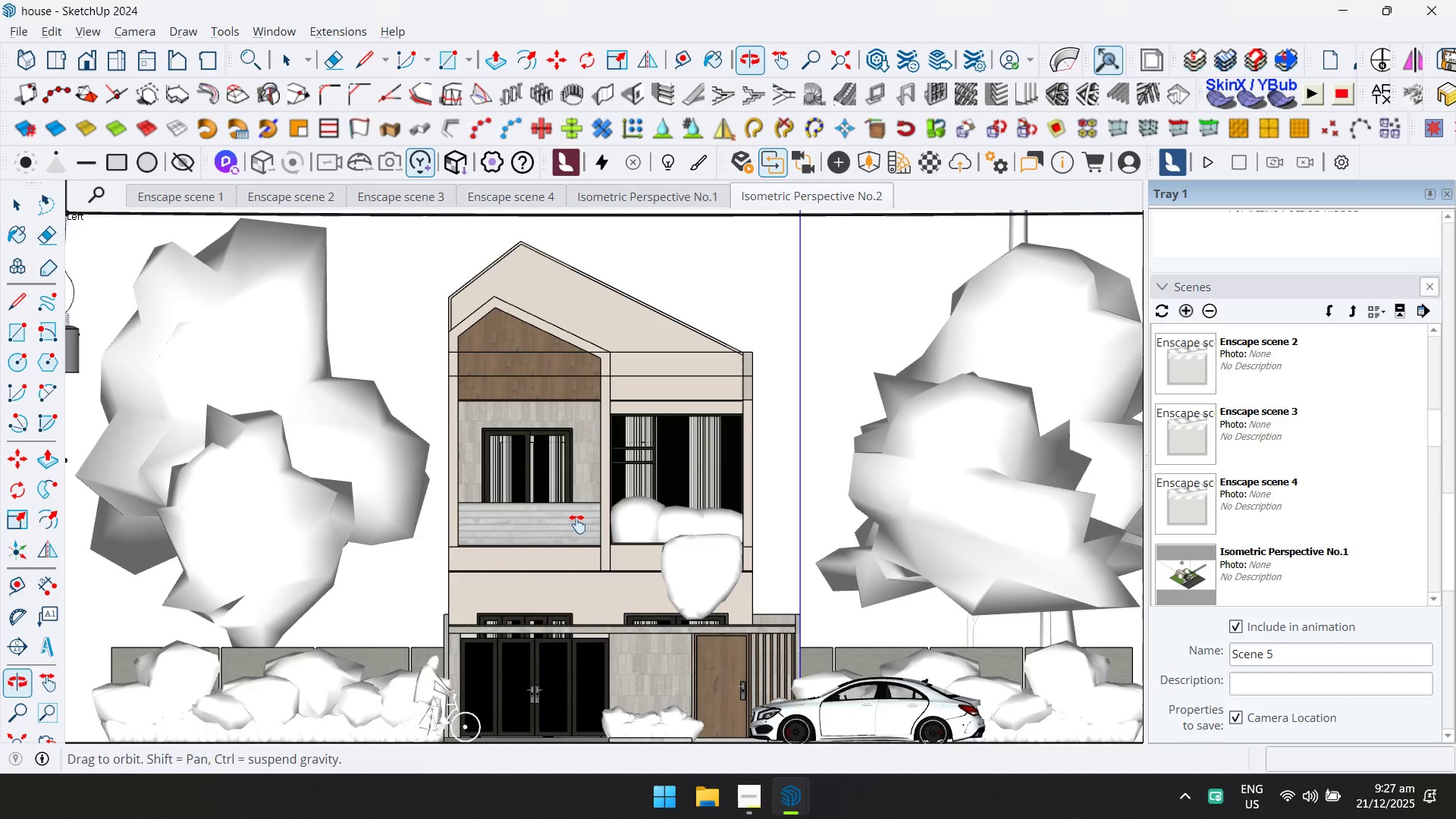 
key(Shift+ShiftLeft)
 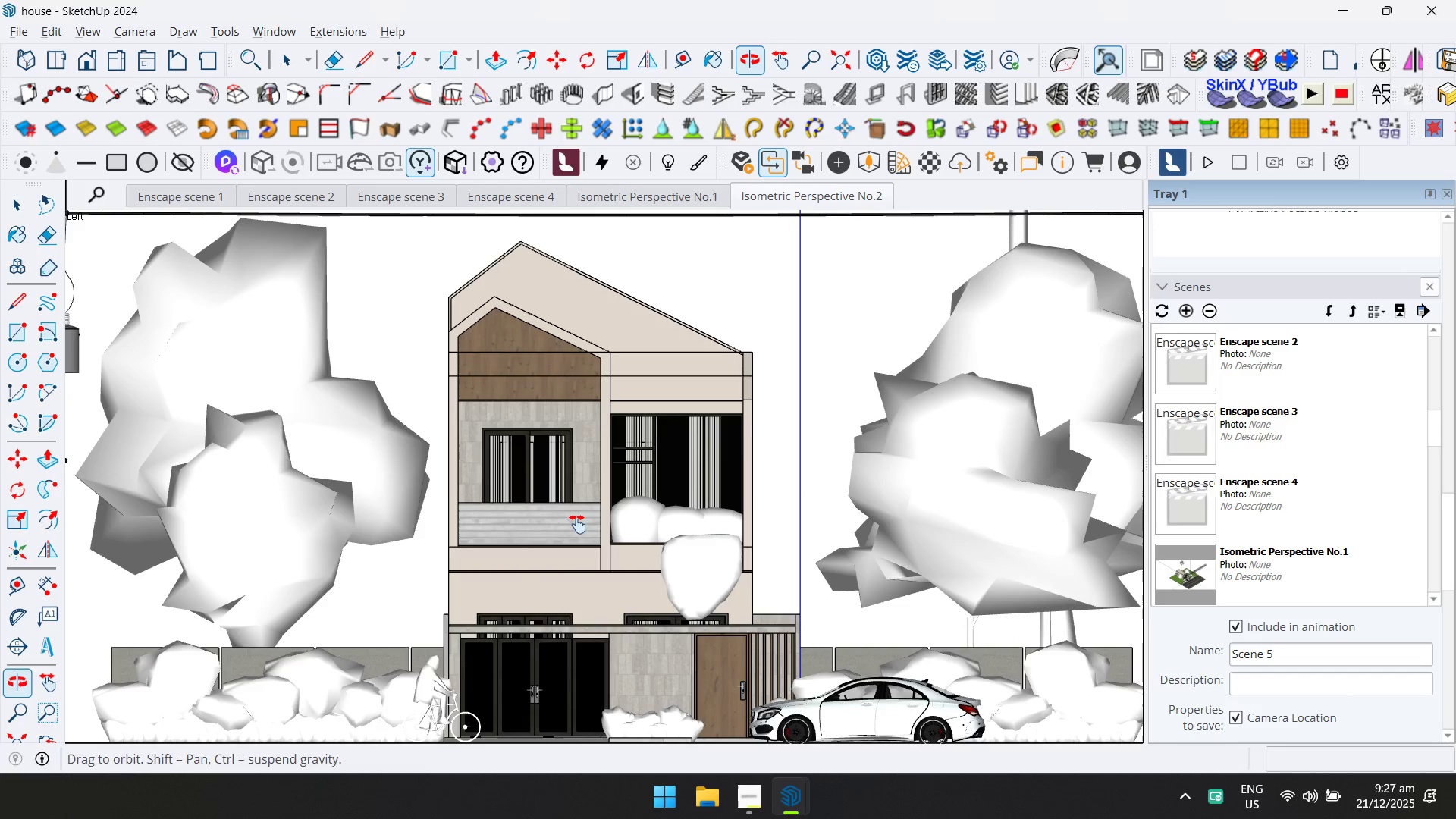 
key(Shift+ShiftLeft)
 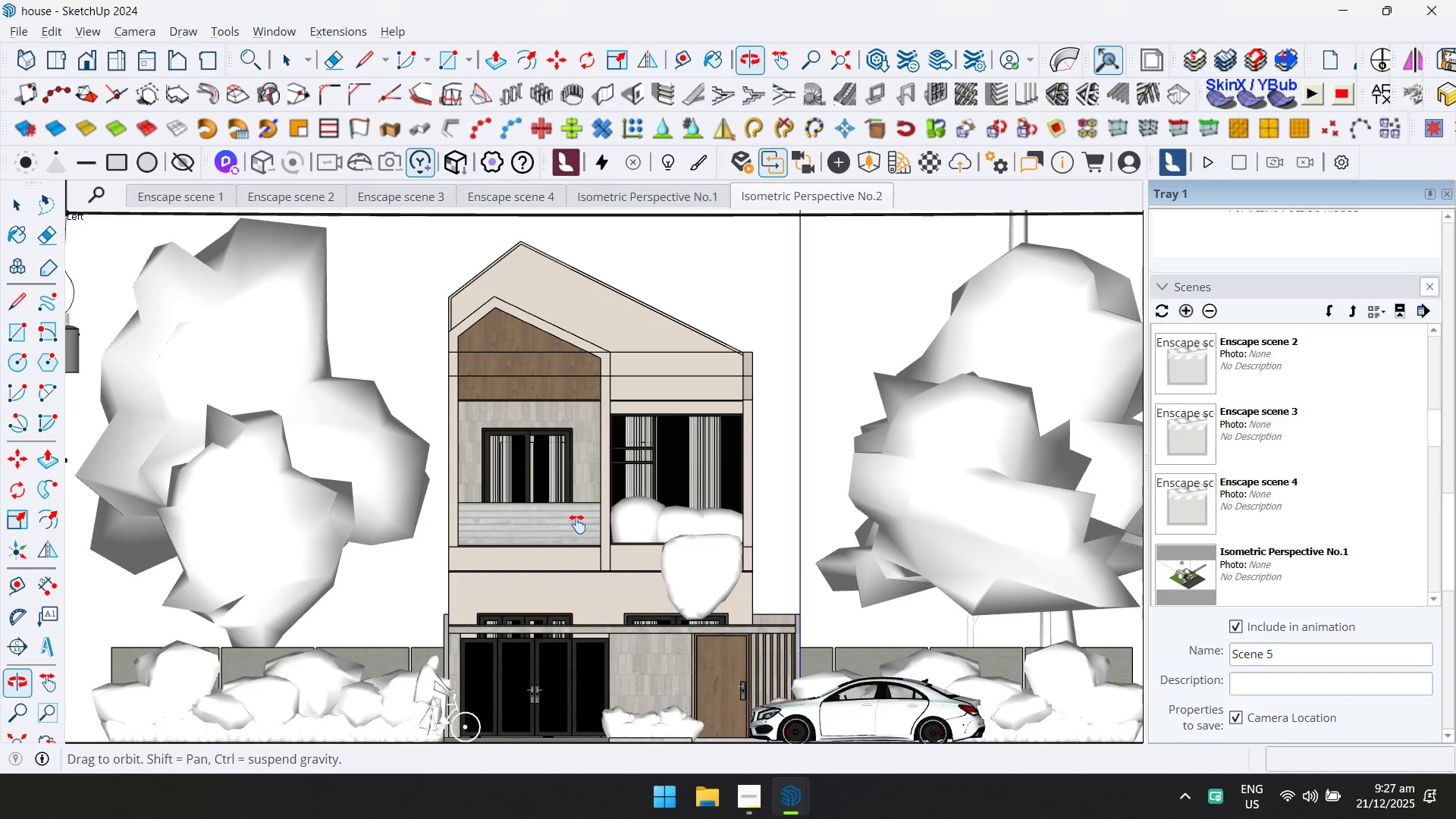 
key(Shift+ShiftLeft)
 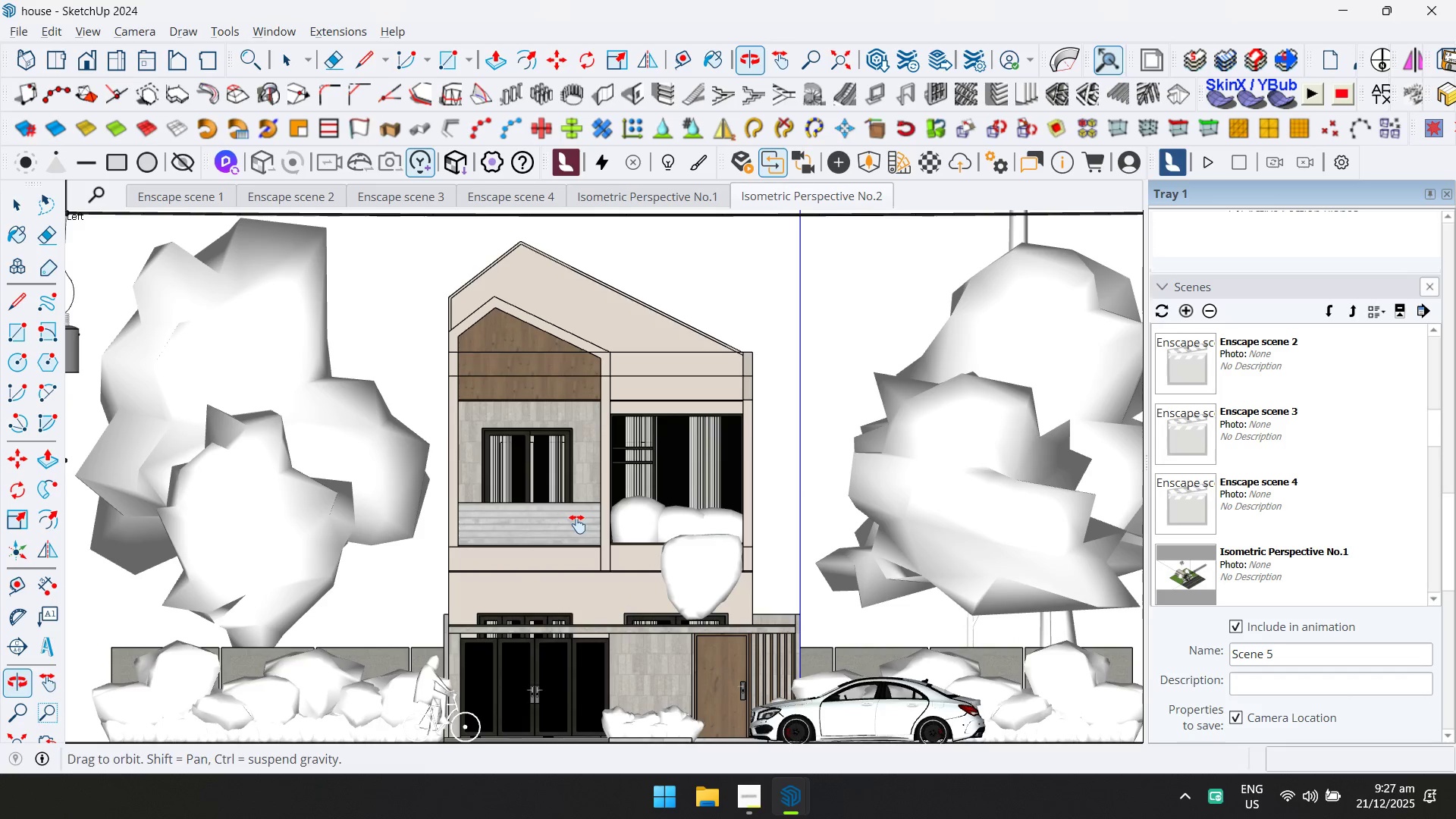 
key(Shift+ShiftLeft)
 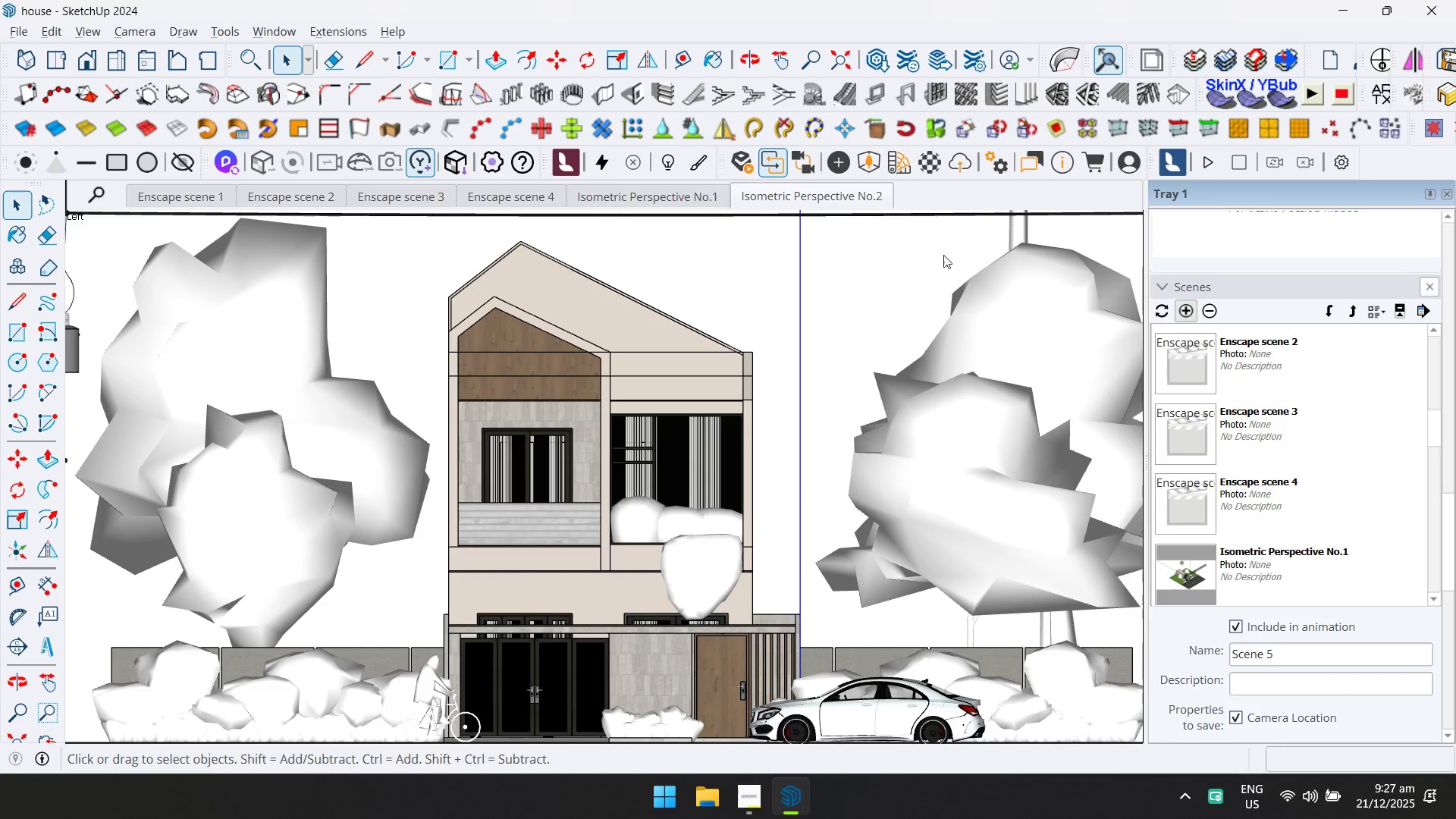 
right_click([916, 197])
 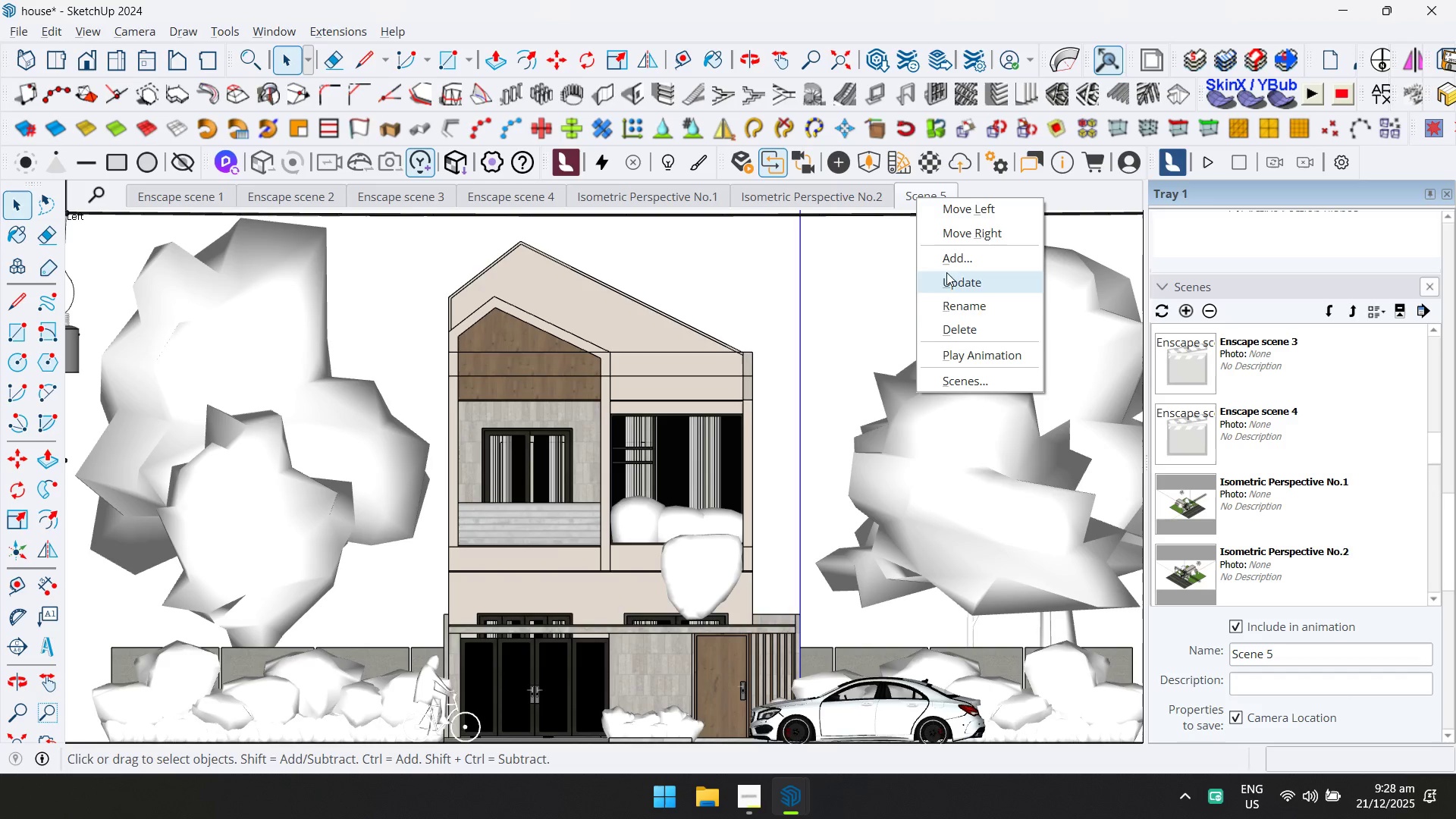 
left_click([959, 302])
 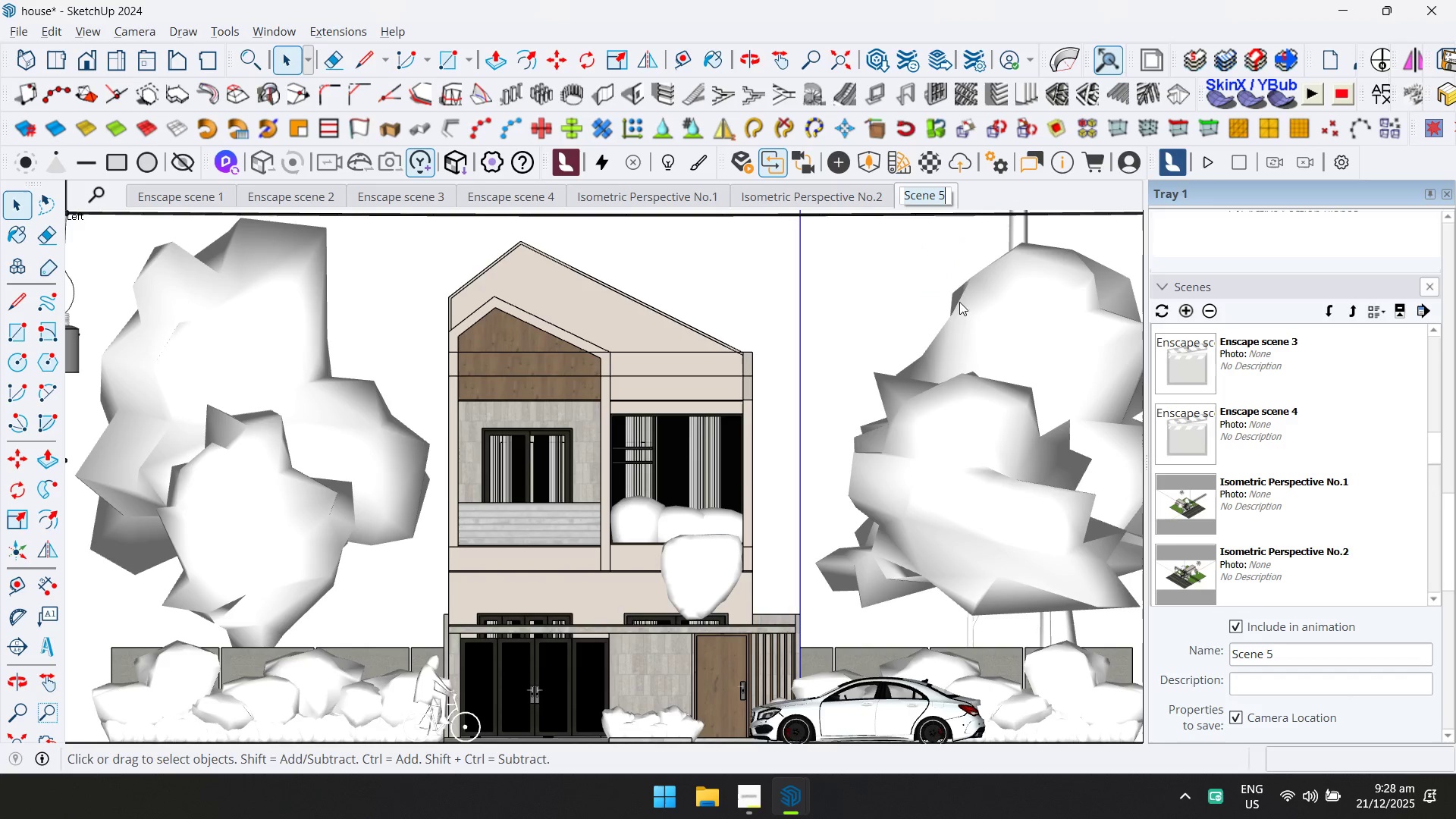 
type(Fronr )
key(Backspace)
key(Backspace)
type(t Elevation)
 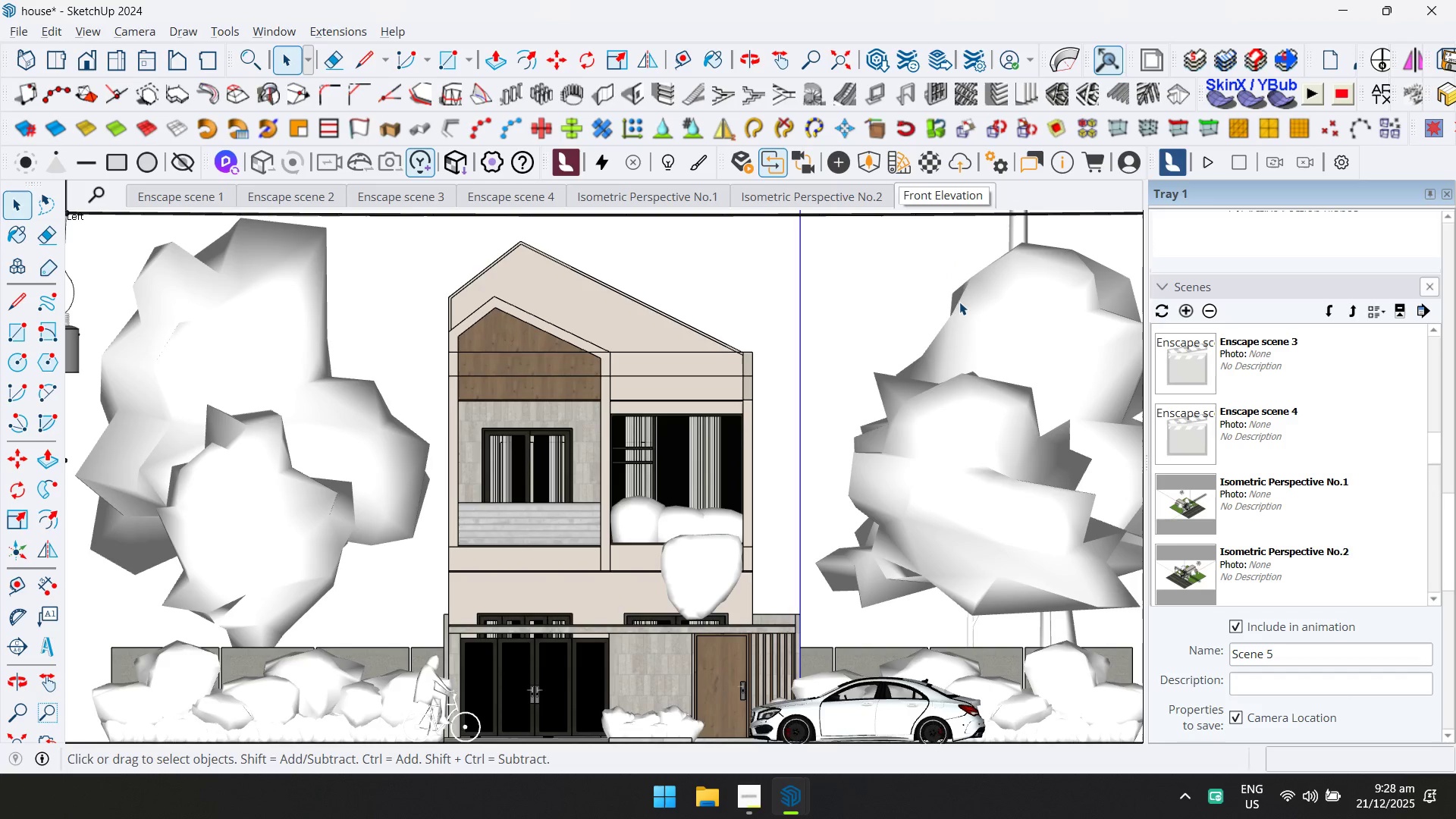 
left_click([1111, 202])
 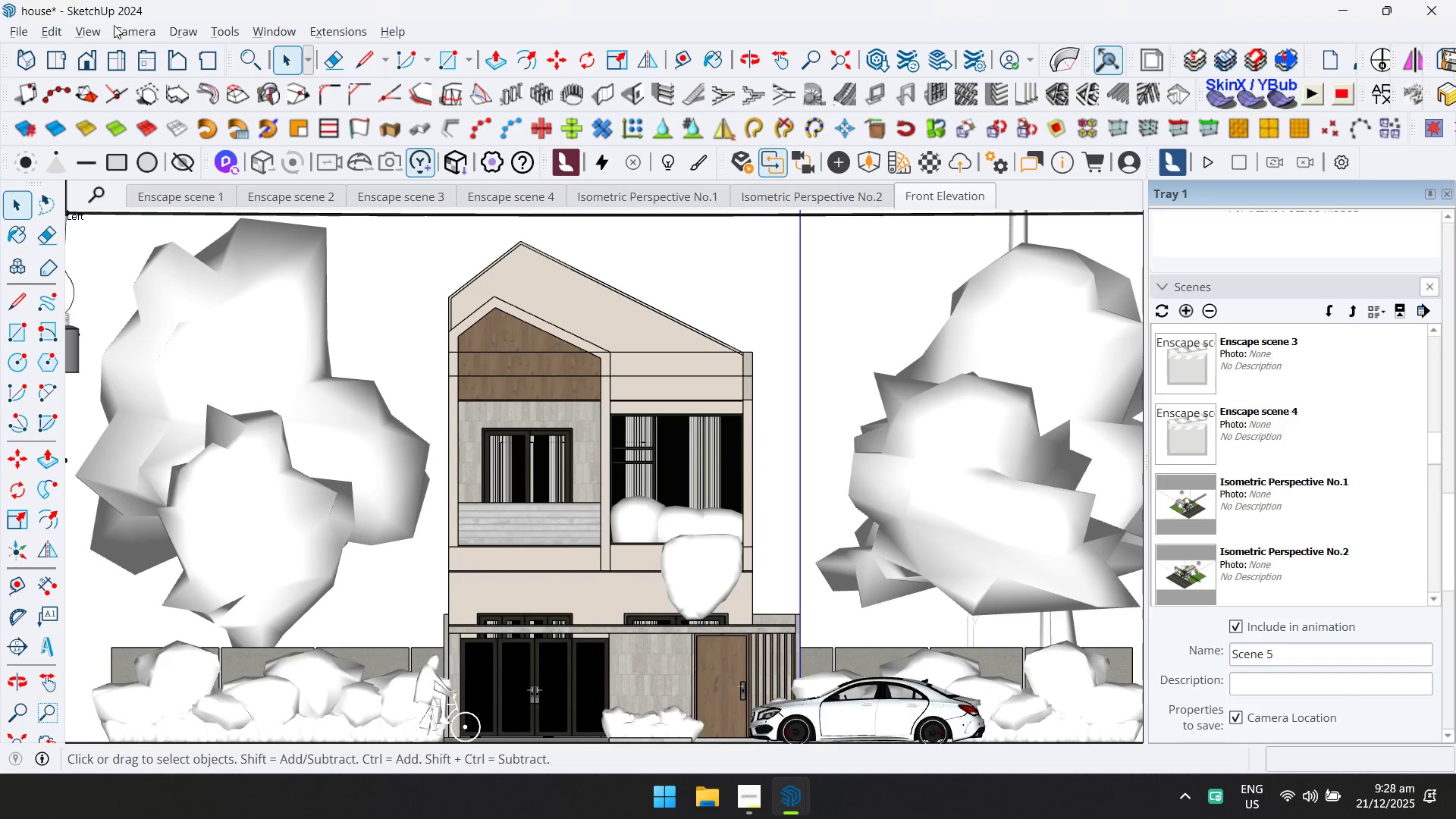 
left_click([121, 57])
 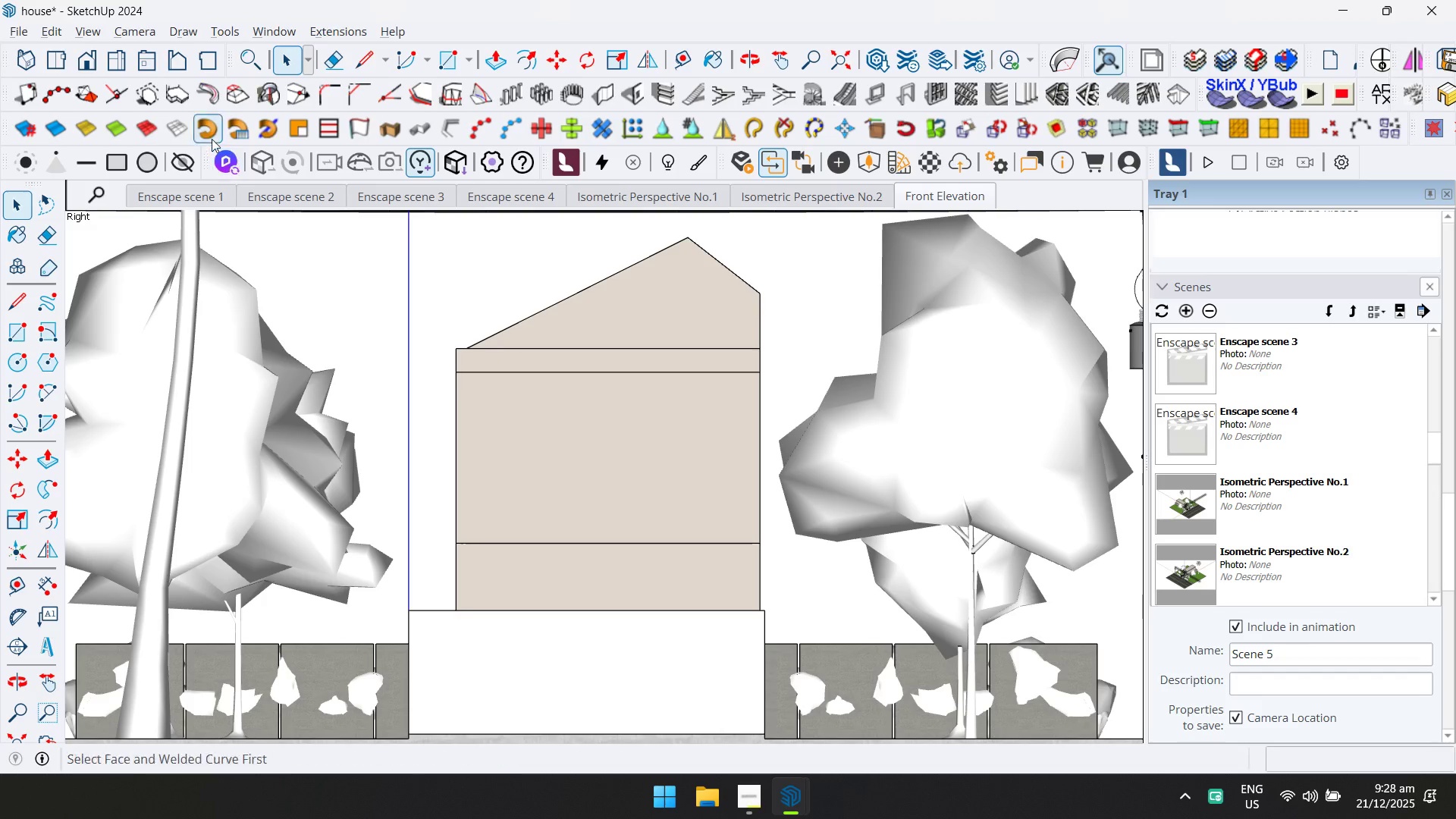 
left_click([96, 62])
 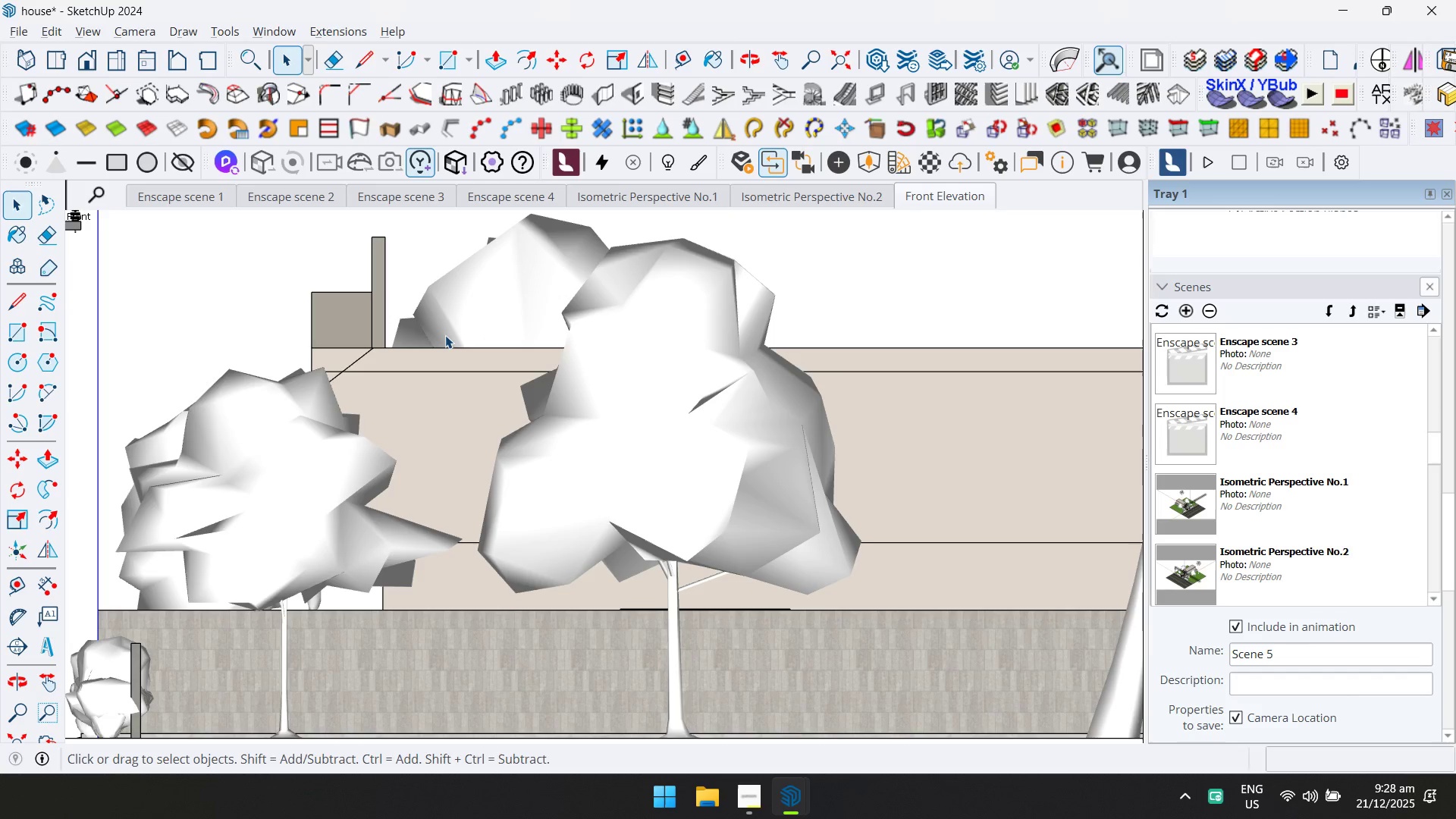 
hold_key(key=ShiftLeft, duration=0.95)
 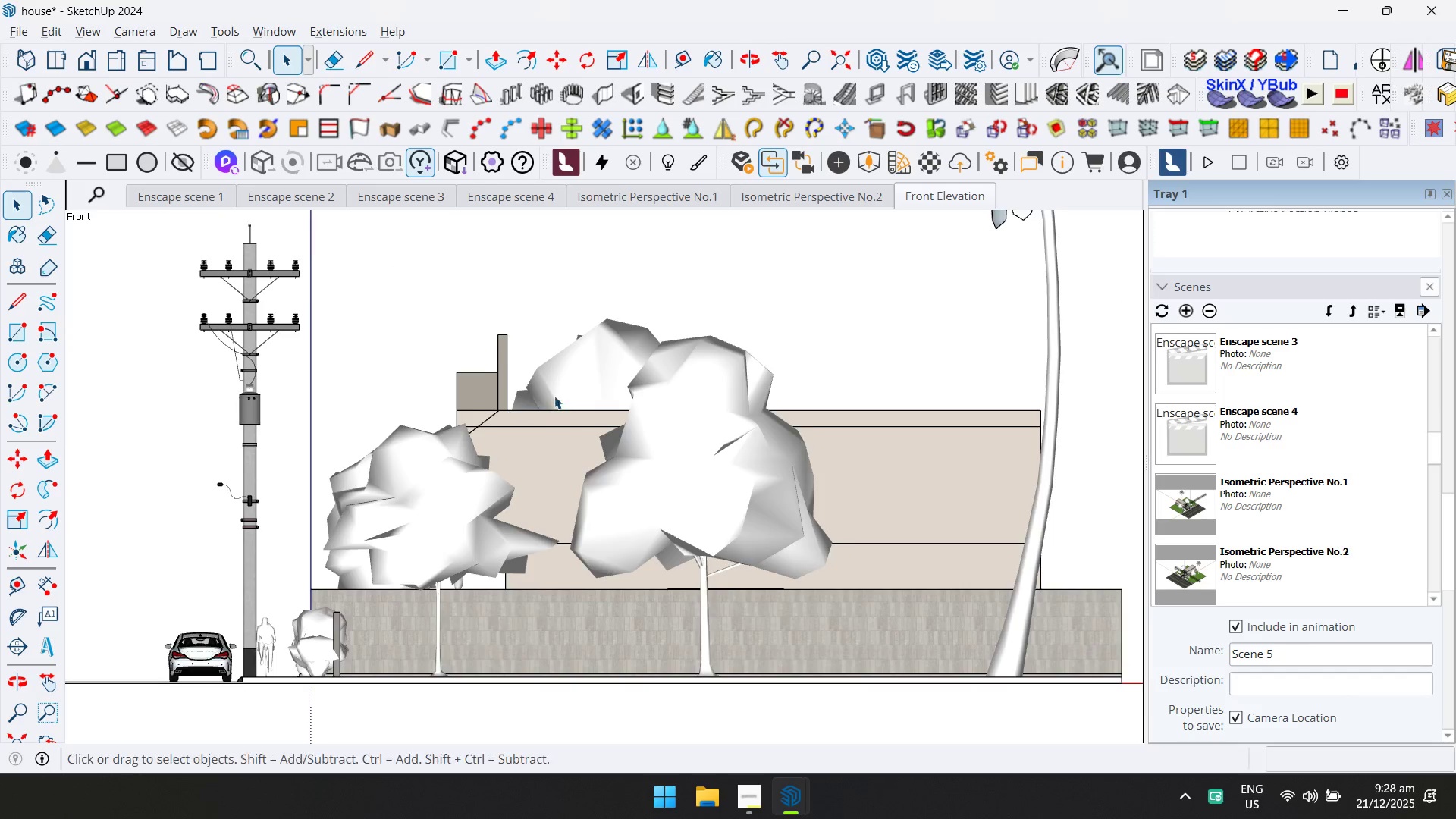 
scroll: coordinate [448, 338], scroll_direction: down, amount: 4.0
 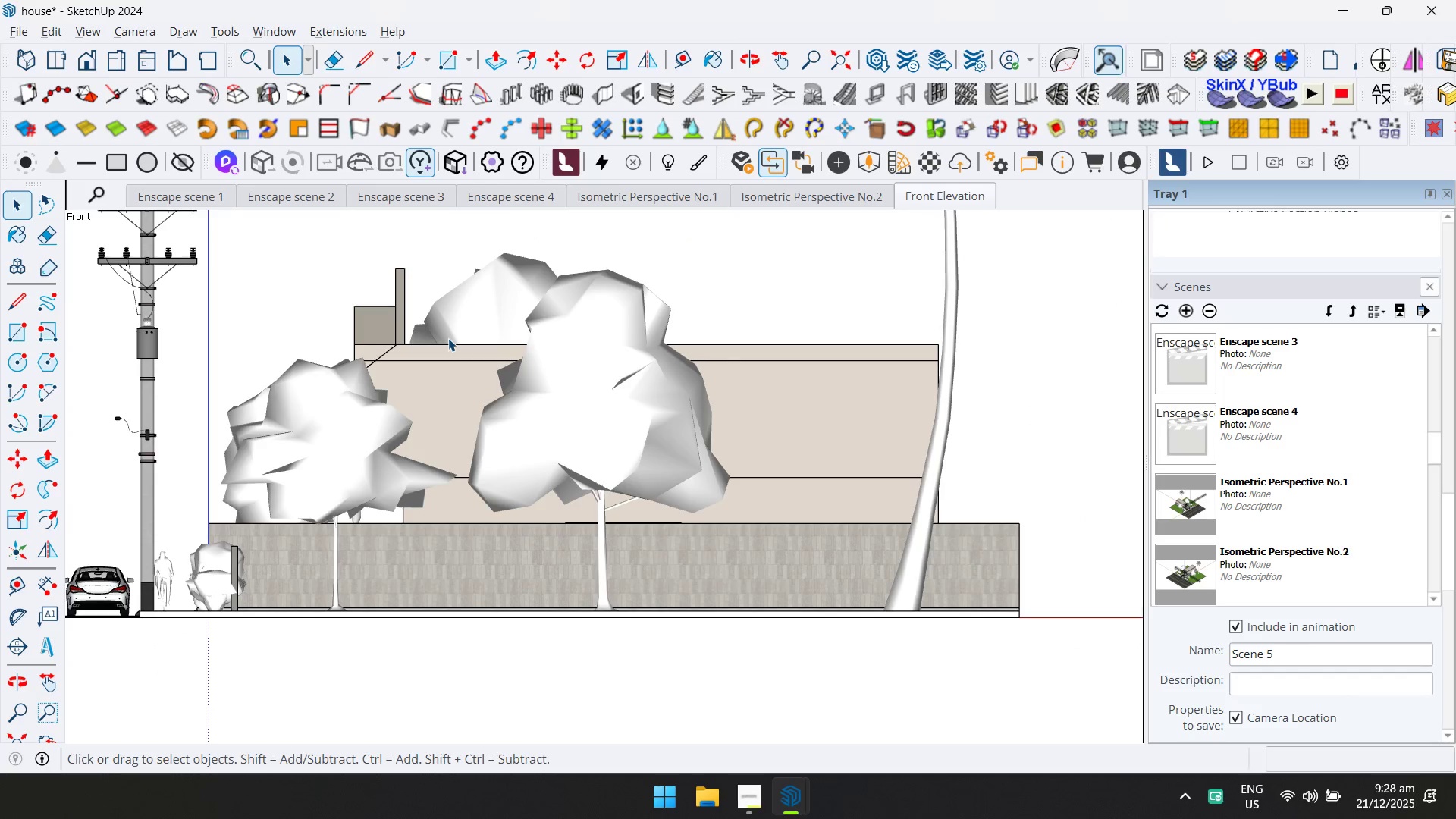 
scroll: coordinate [562, 378], scroll_direction: up, amount: 2.0
 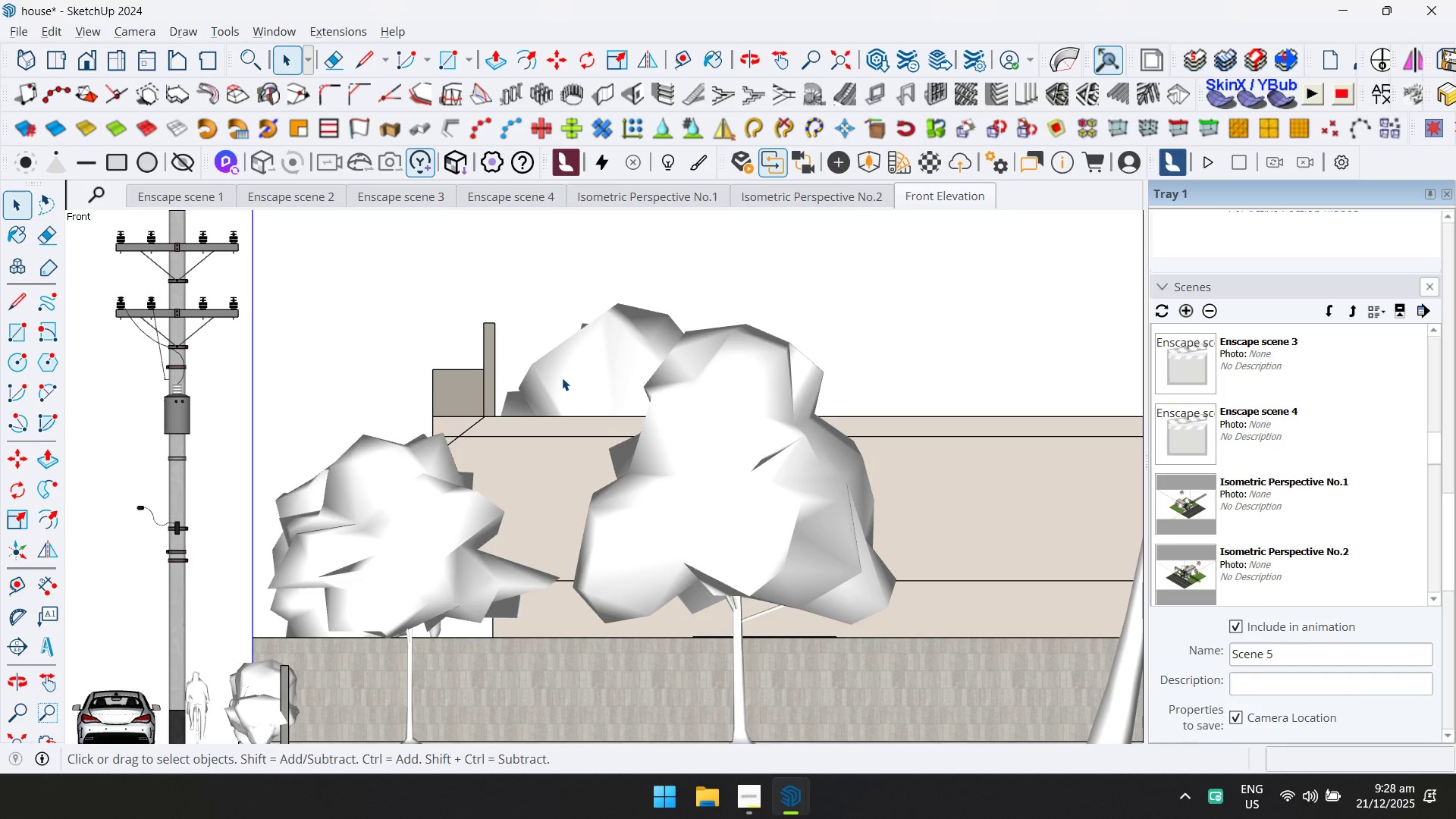 
hold_key(key=ShiftLeft, duration=1.52)
 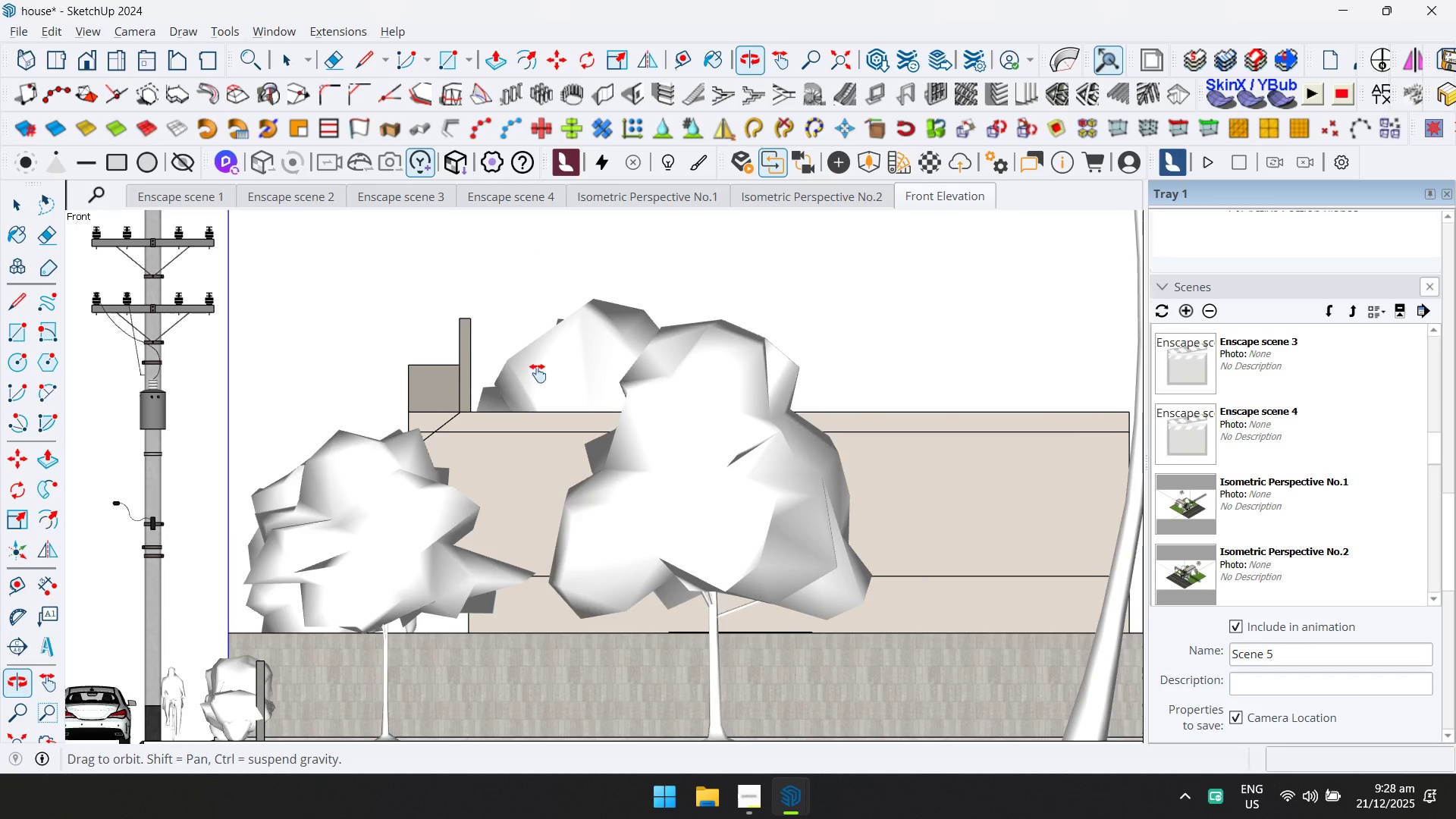 
hold_key(key=ShiftLeft, duration=1.51)
 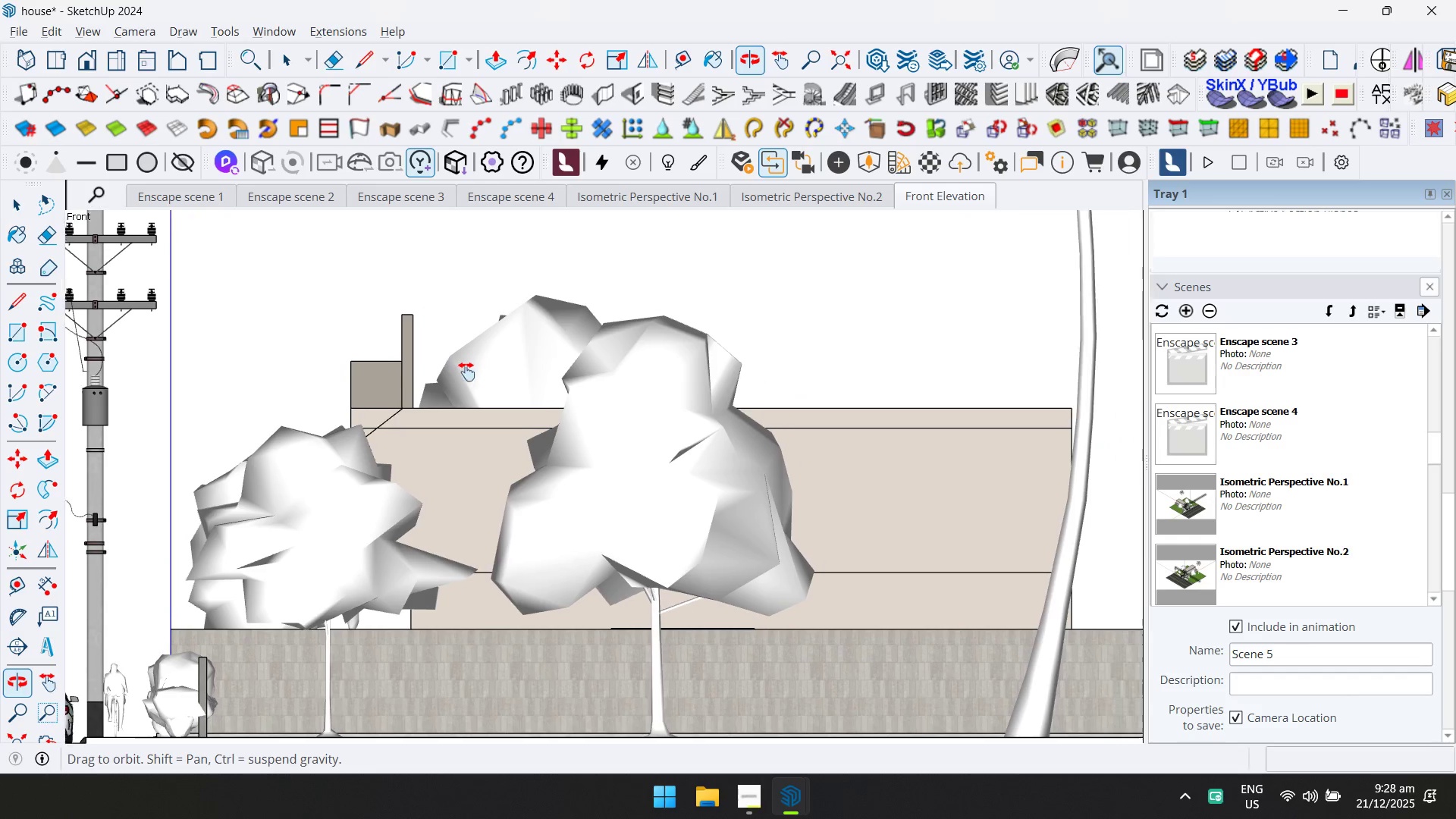 
hold_key(key=ShiftLeft, duration=1.52)
 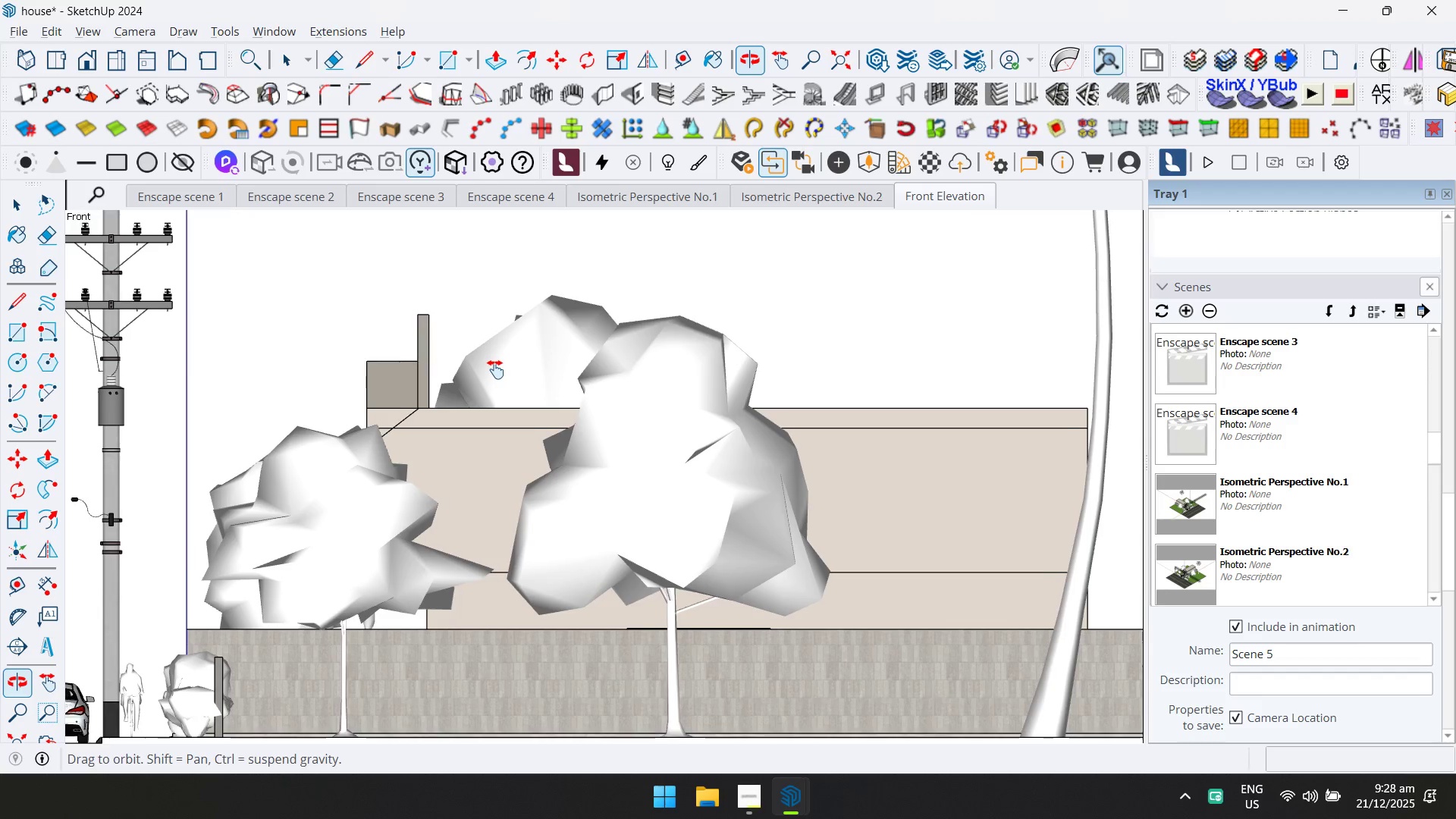 
hold_key(key=ShiftLeft, duration=1.52)
 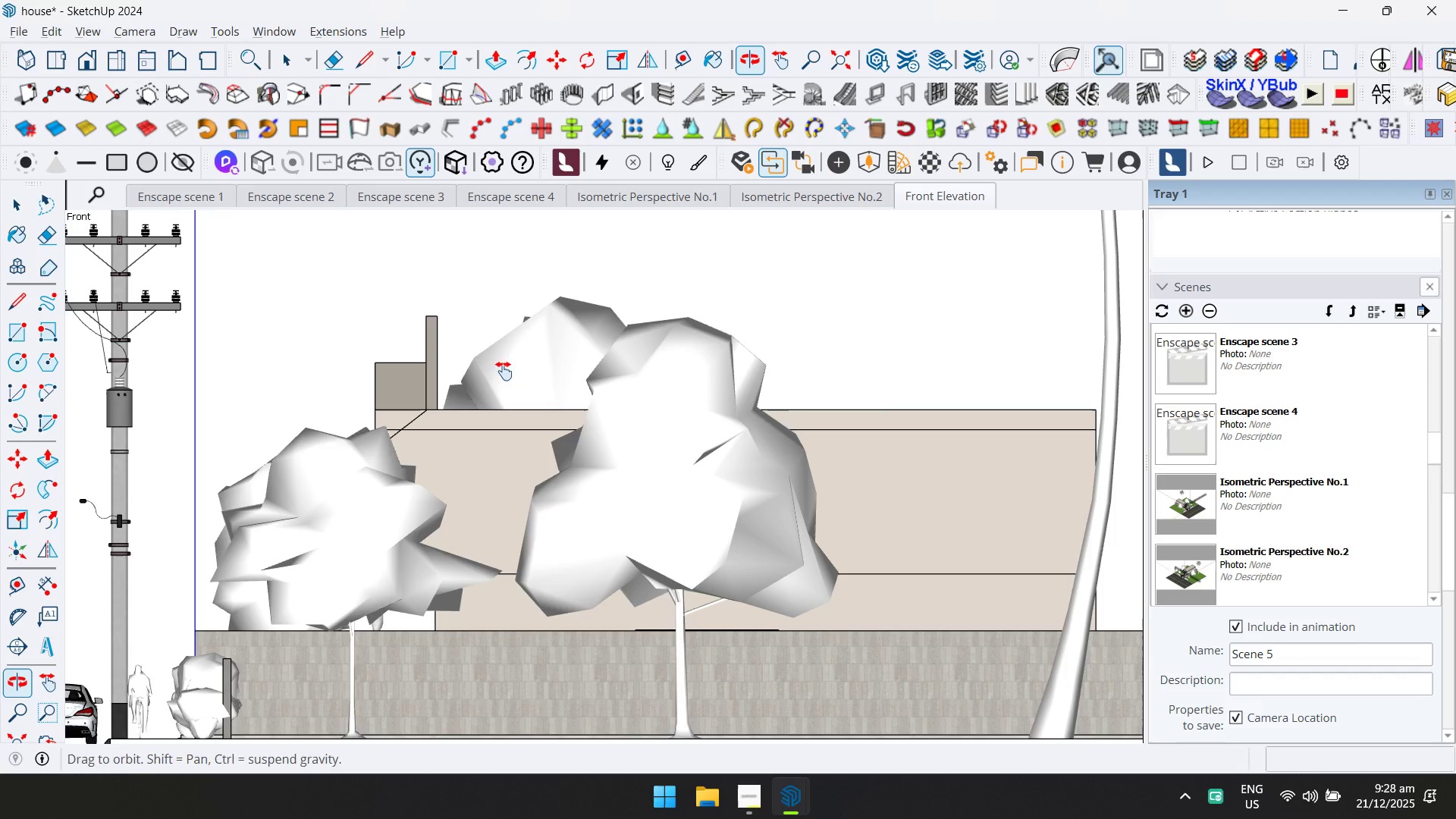 
hold_key(key=ShiftLeft, duration=0.66)
 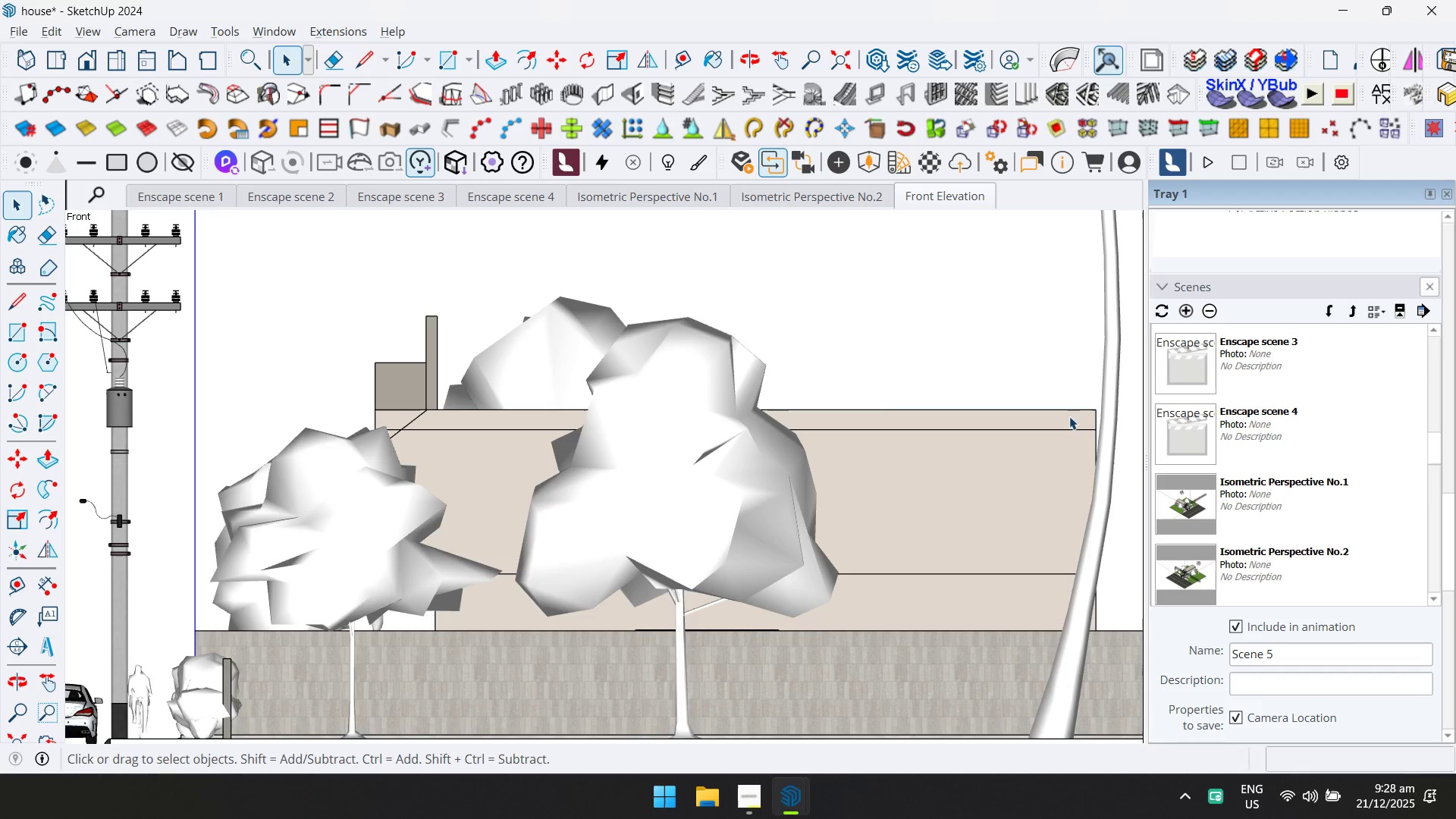 
left_click([1184, 309])
 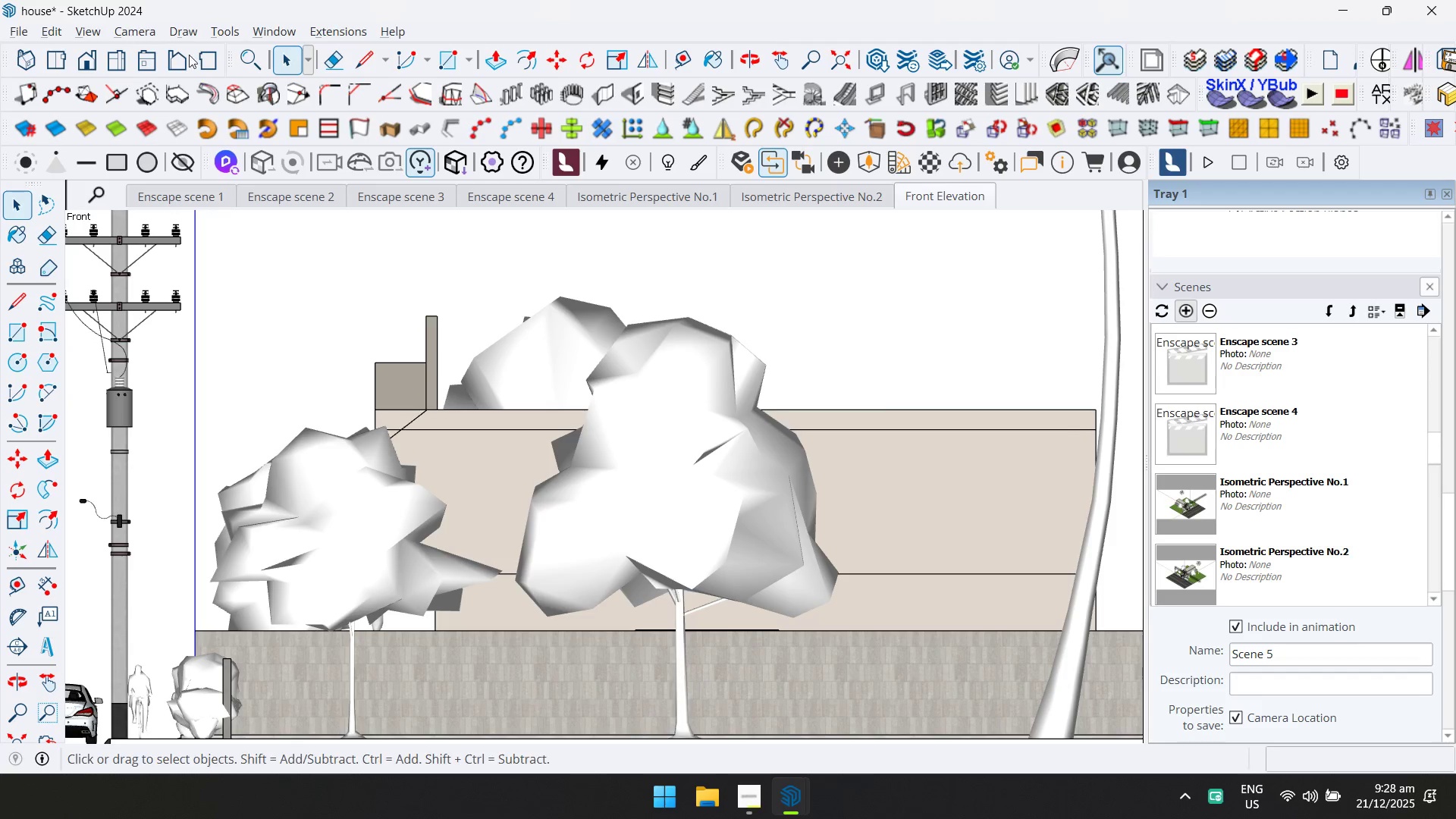 
right_click([1036, 199])
 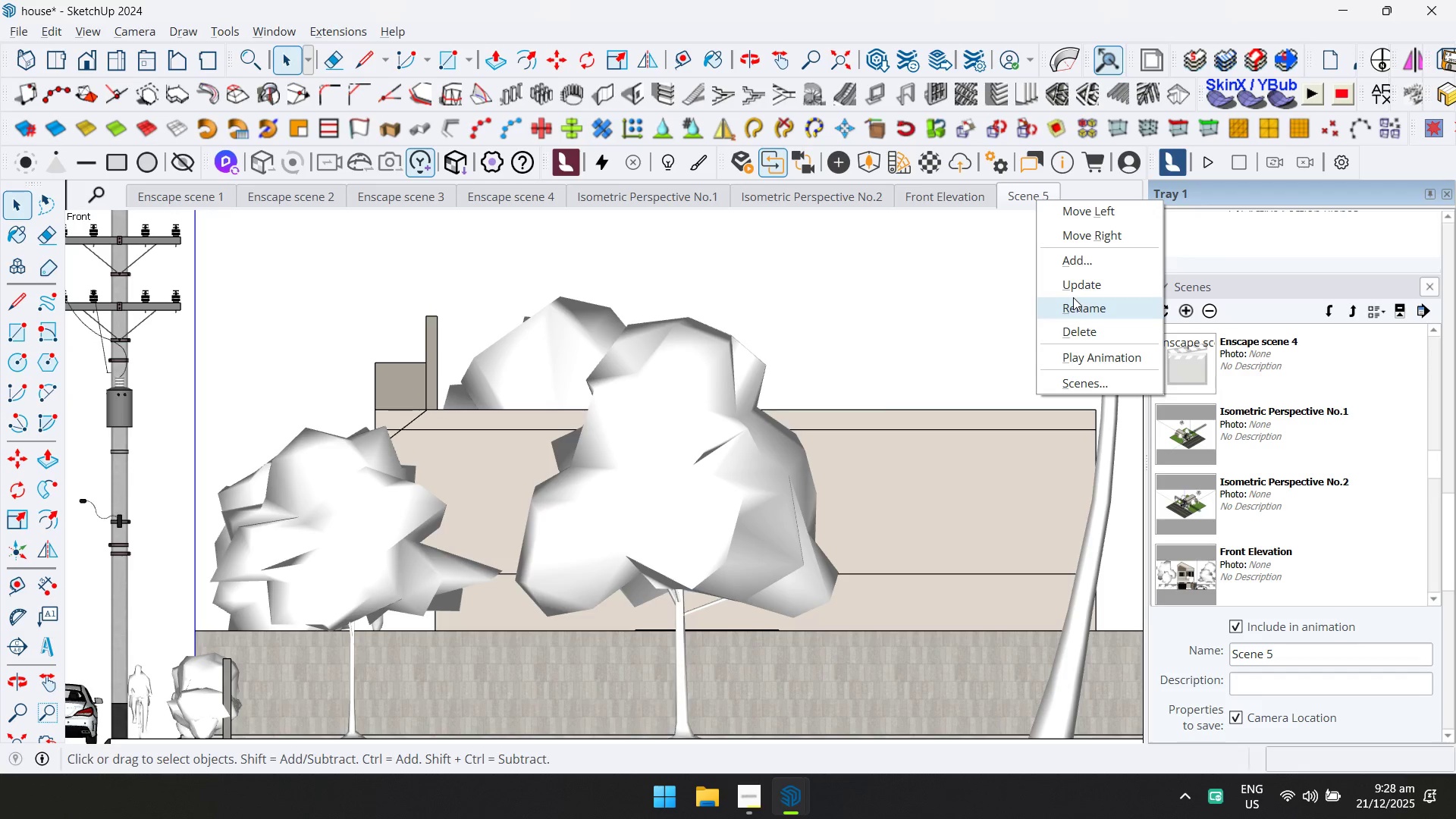 
left_click([1074, 299])
 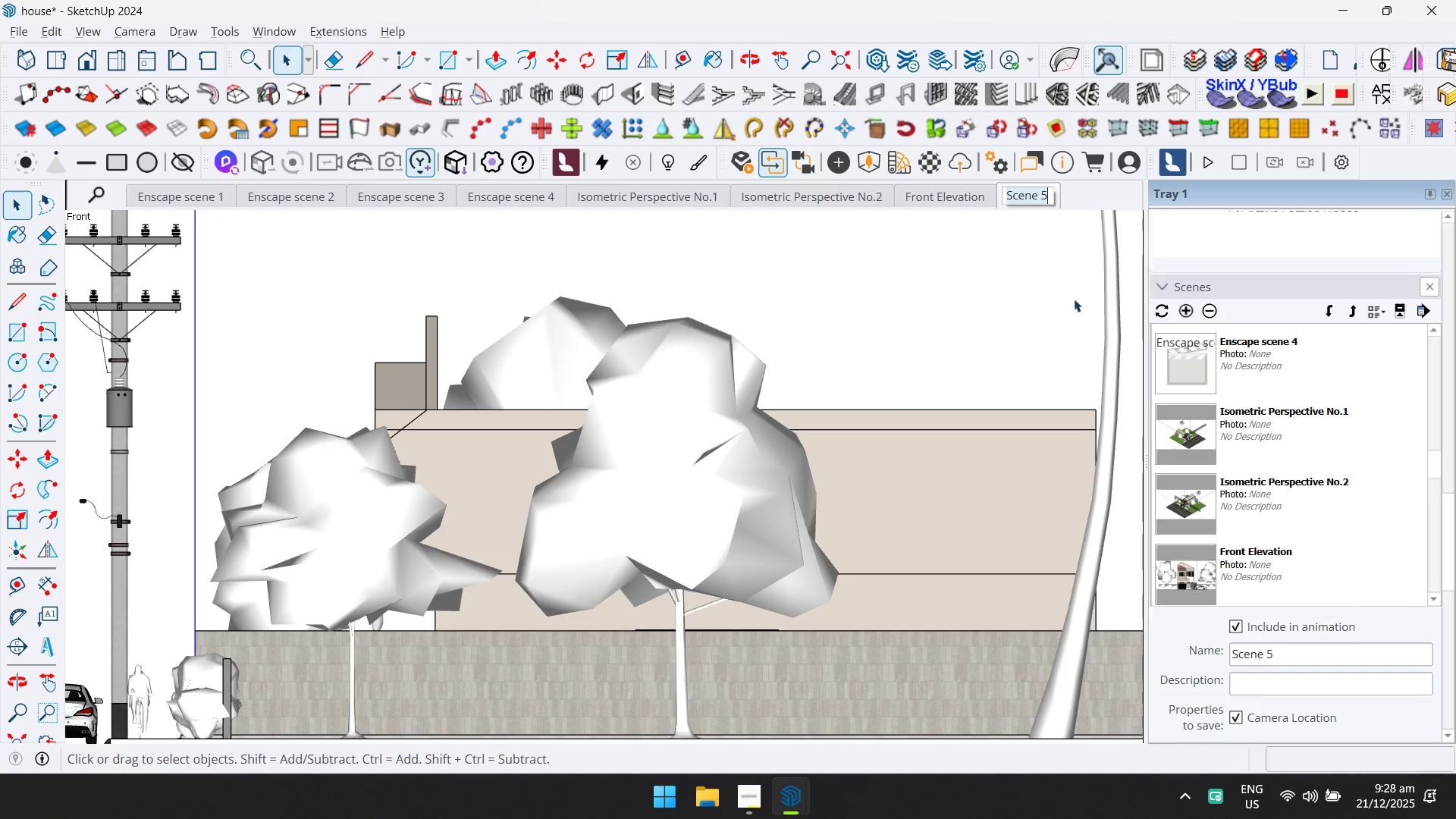 
type(Right-Side Elevation)
 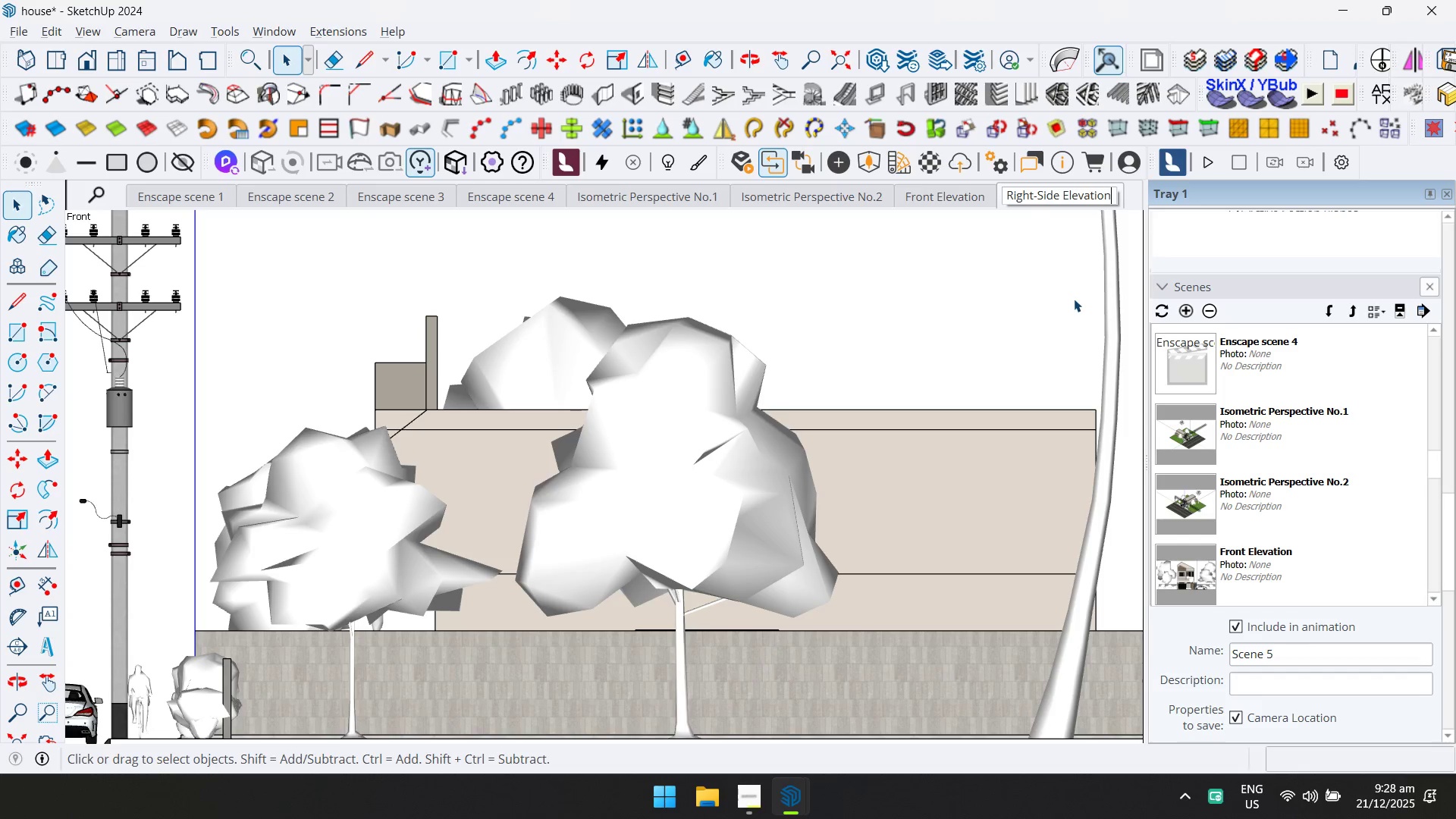 
key(Enter)
 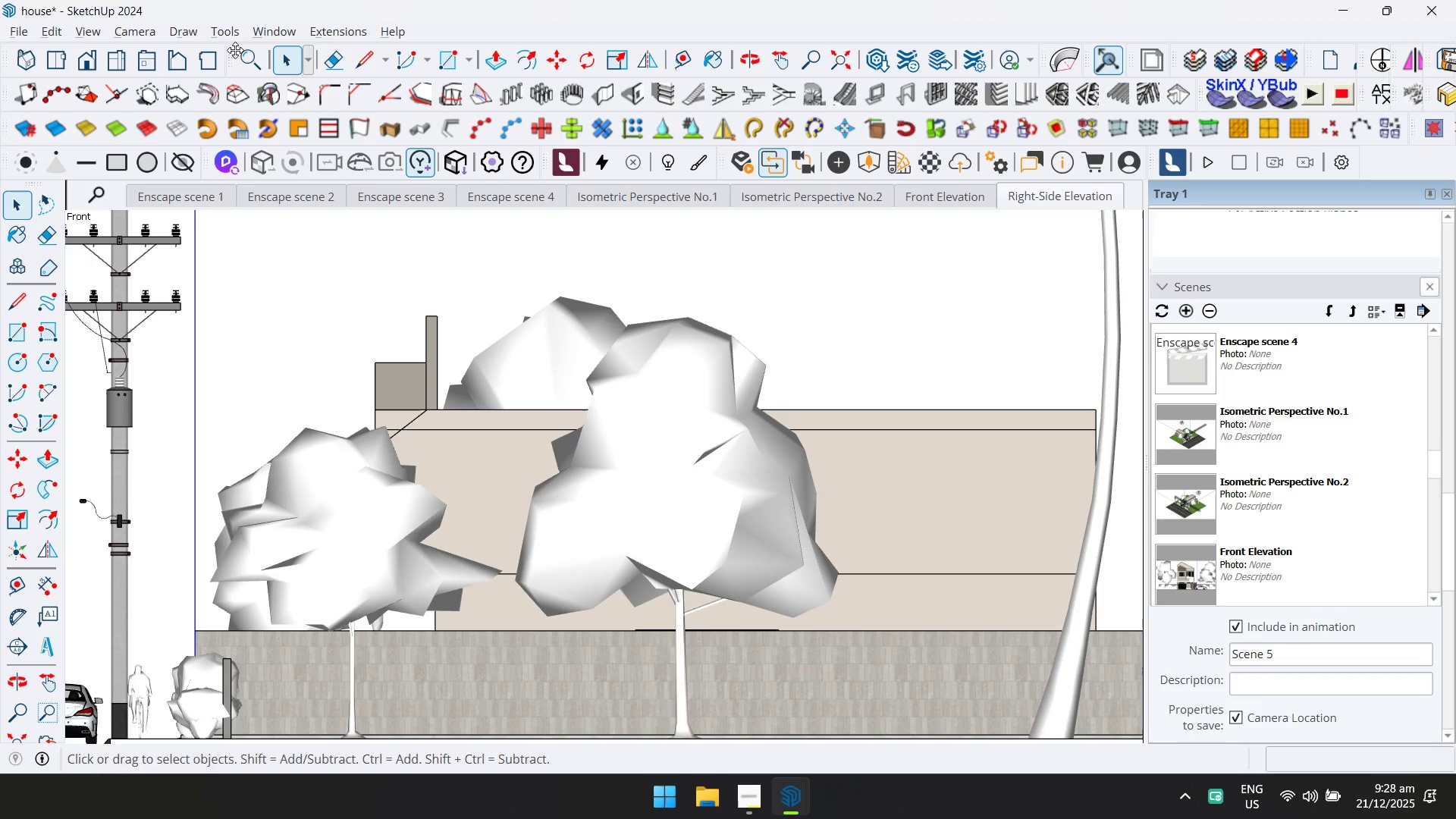 
left_click([157, 58])
 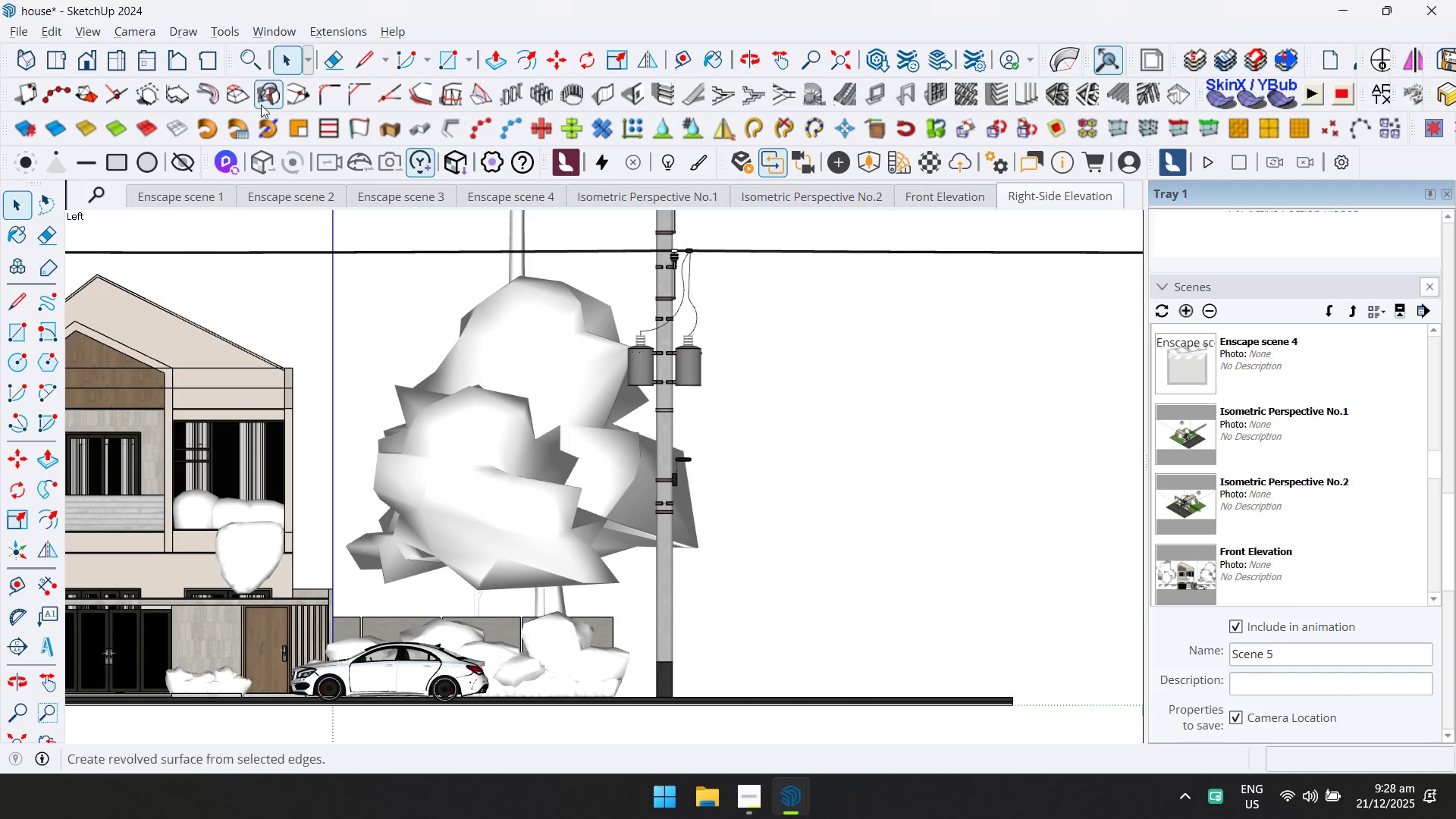 
left_click([173, 58])
 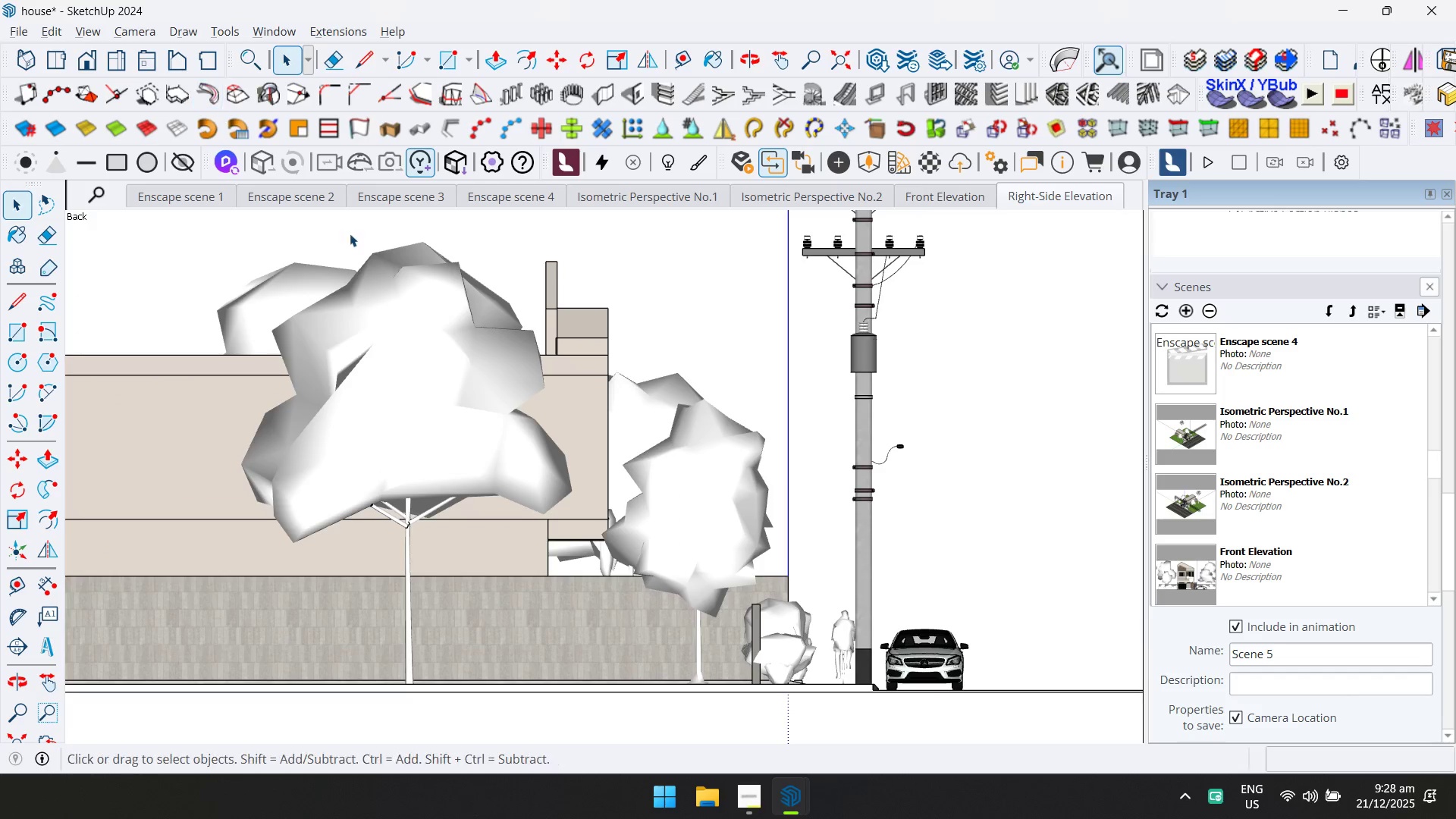 
hold_key(key=ShiftLeft, duration=1.5)
 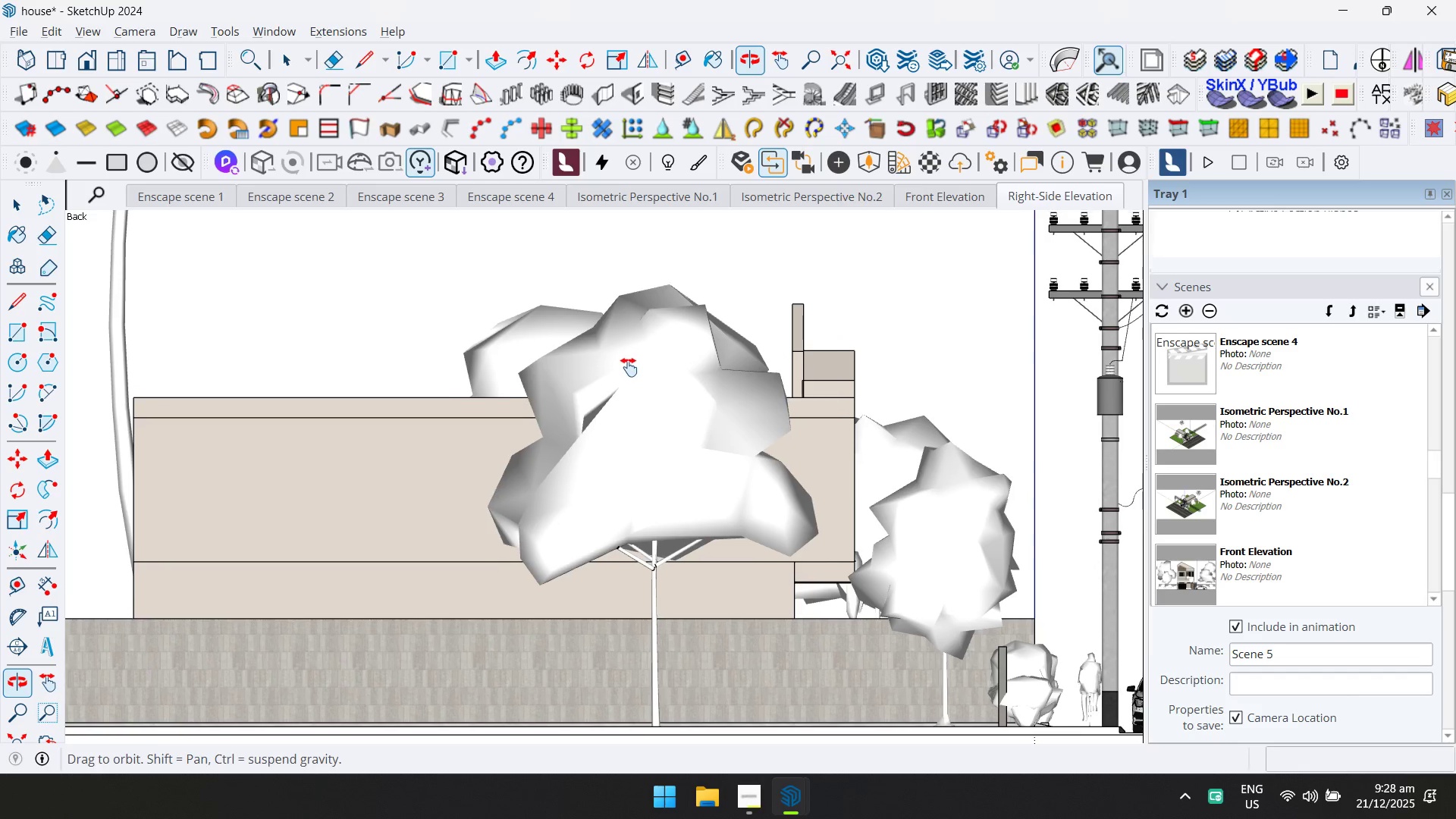 
hold_key(key=ShiftLeft, duration=1.52)
 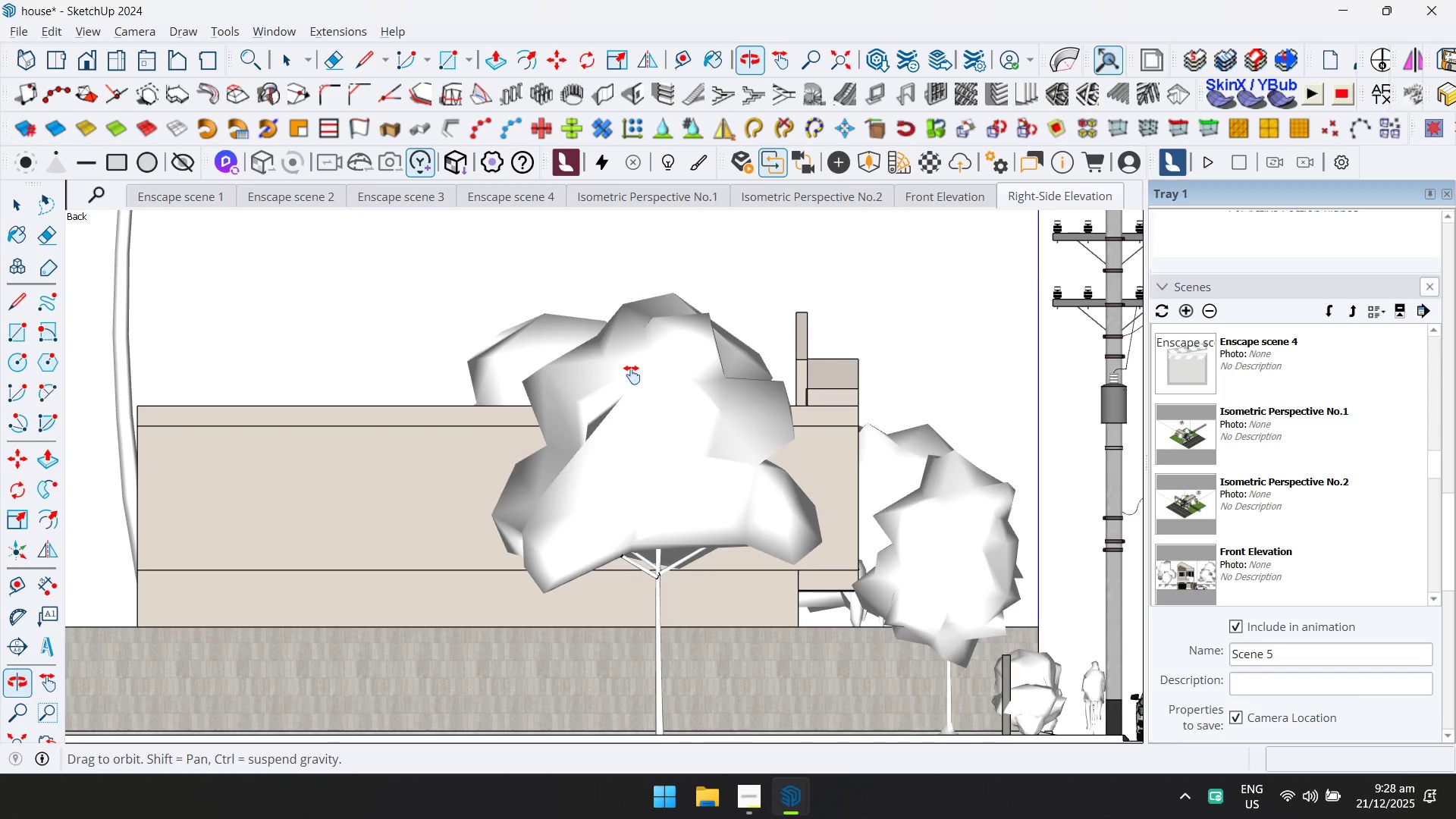 
hold_key(key=ShiftLeft, duration=1.27)
 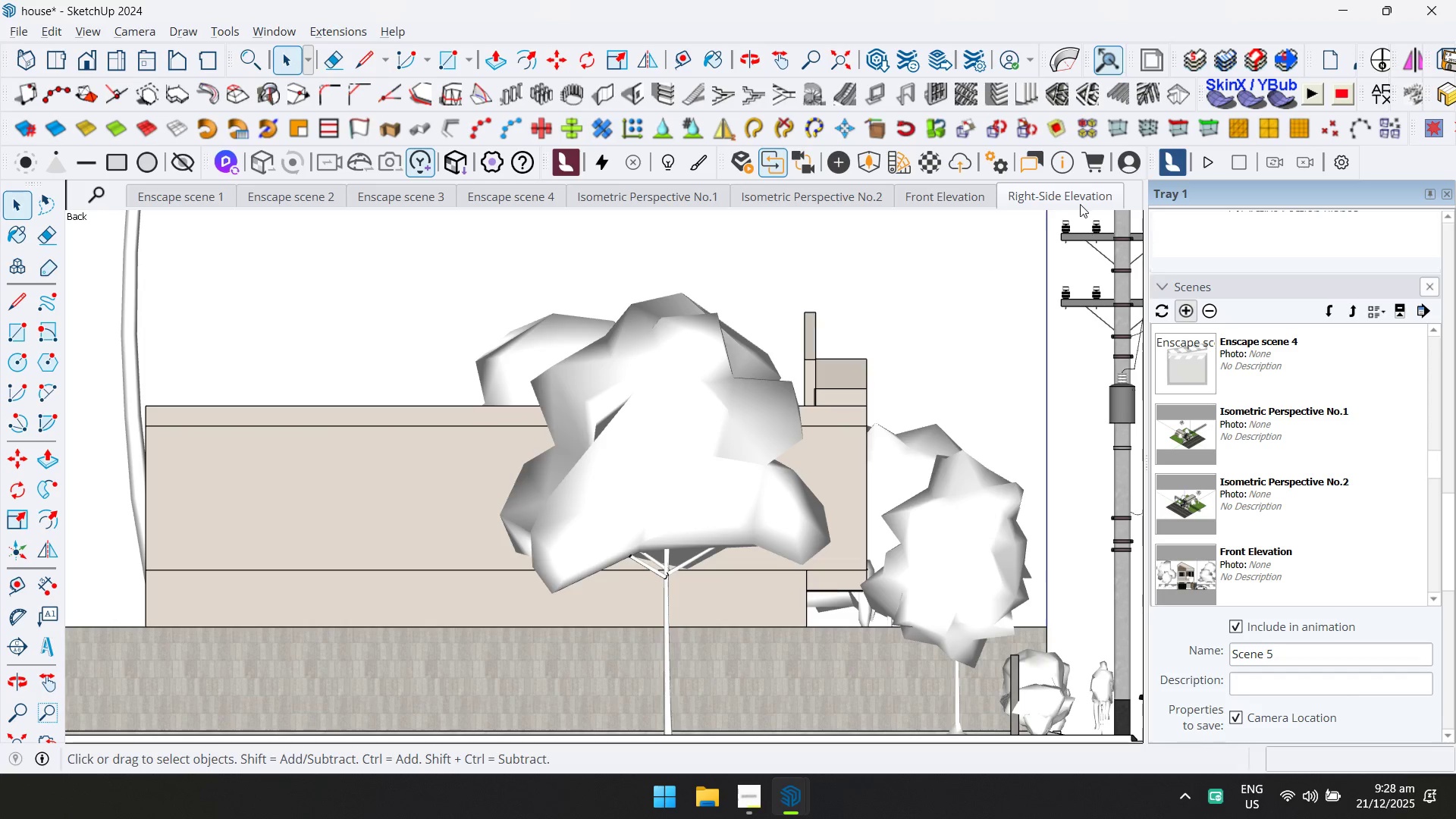 
right_click([1097, 197])
 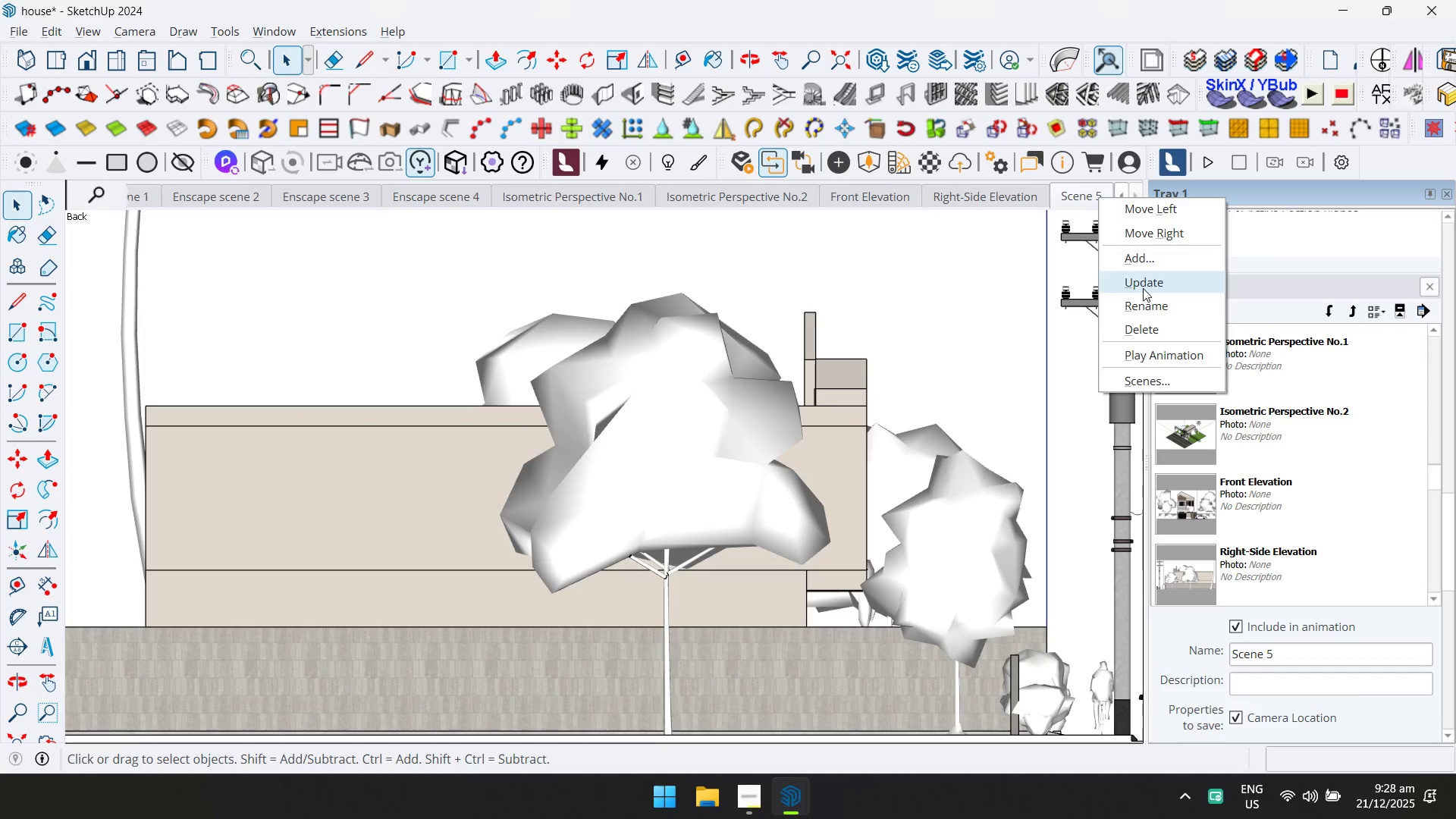 
left_click([1144, 306])
 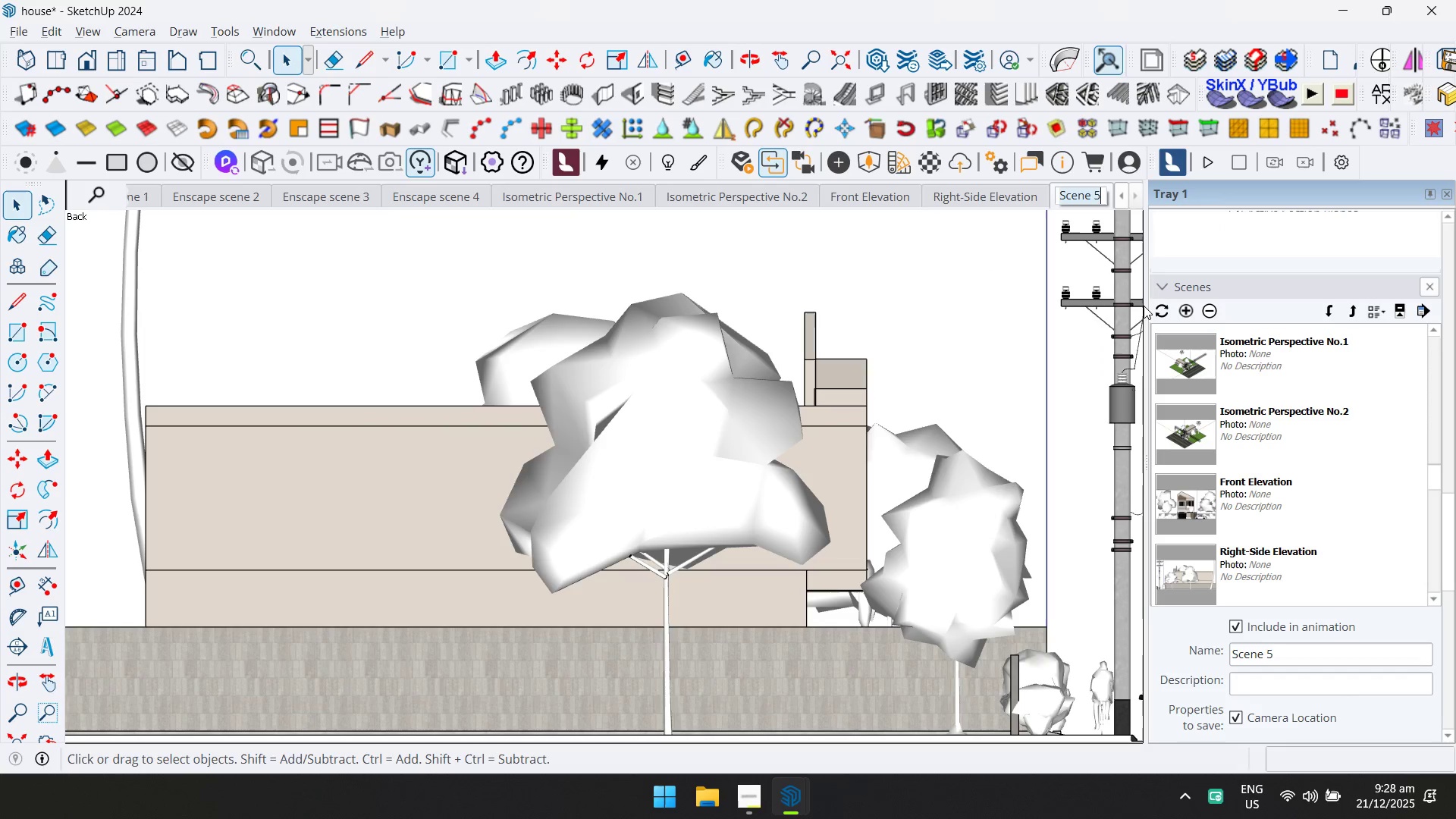 
type(Left-Side Elevation)
 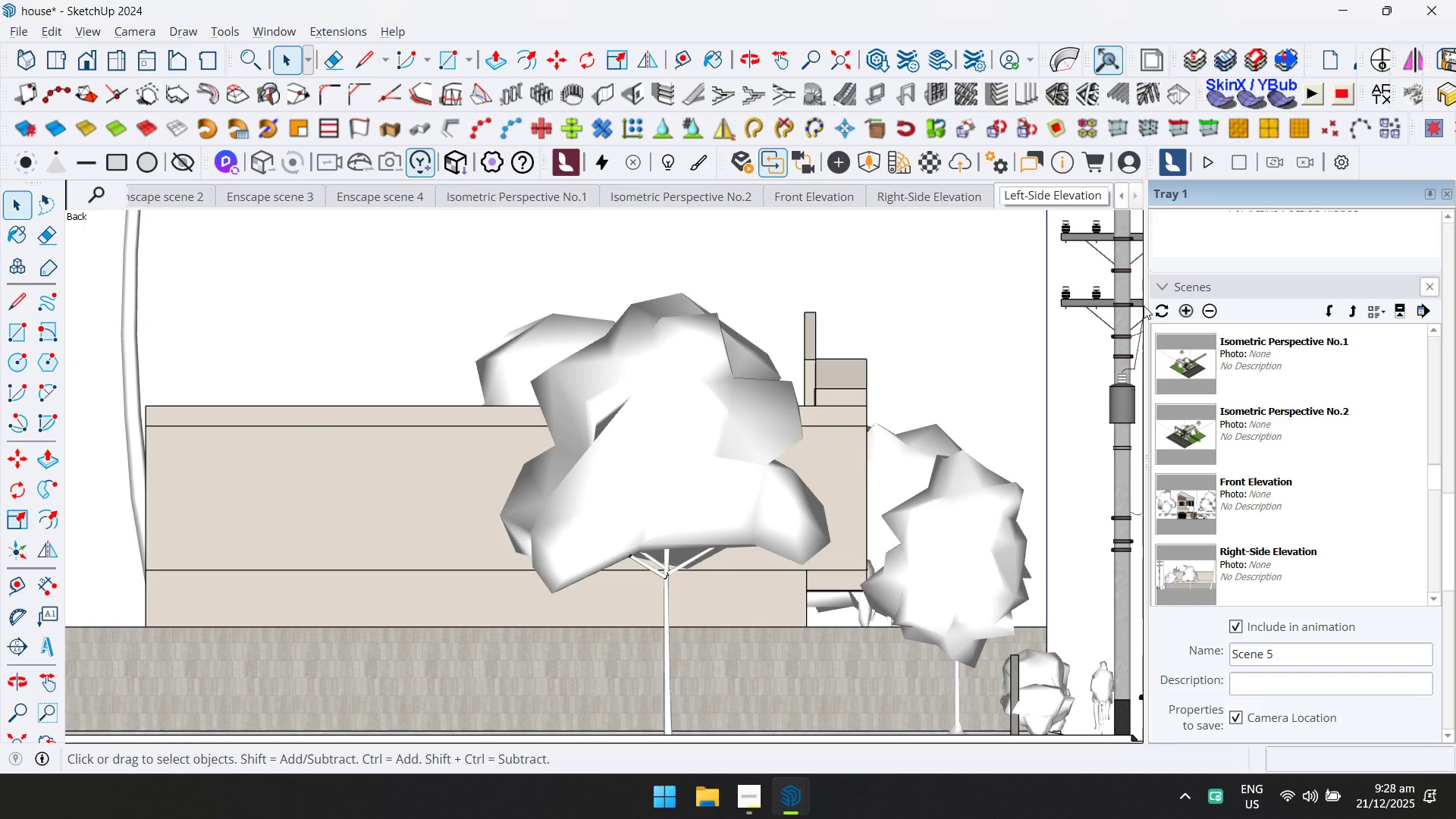 
left_click([1226, 248])
 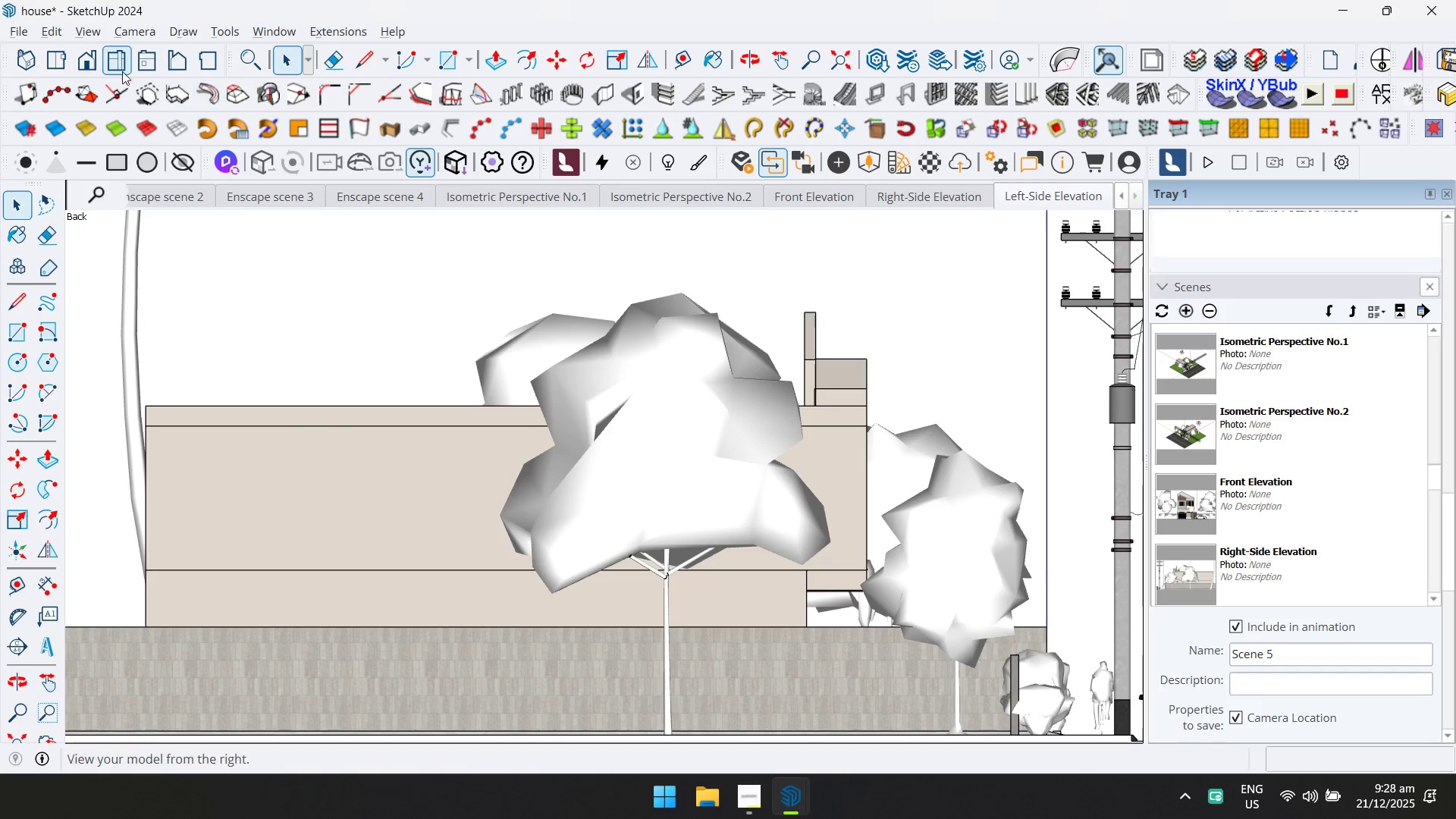 
left_click([90, 61])
 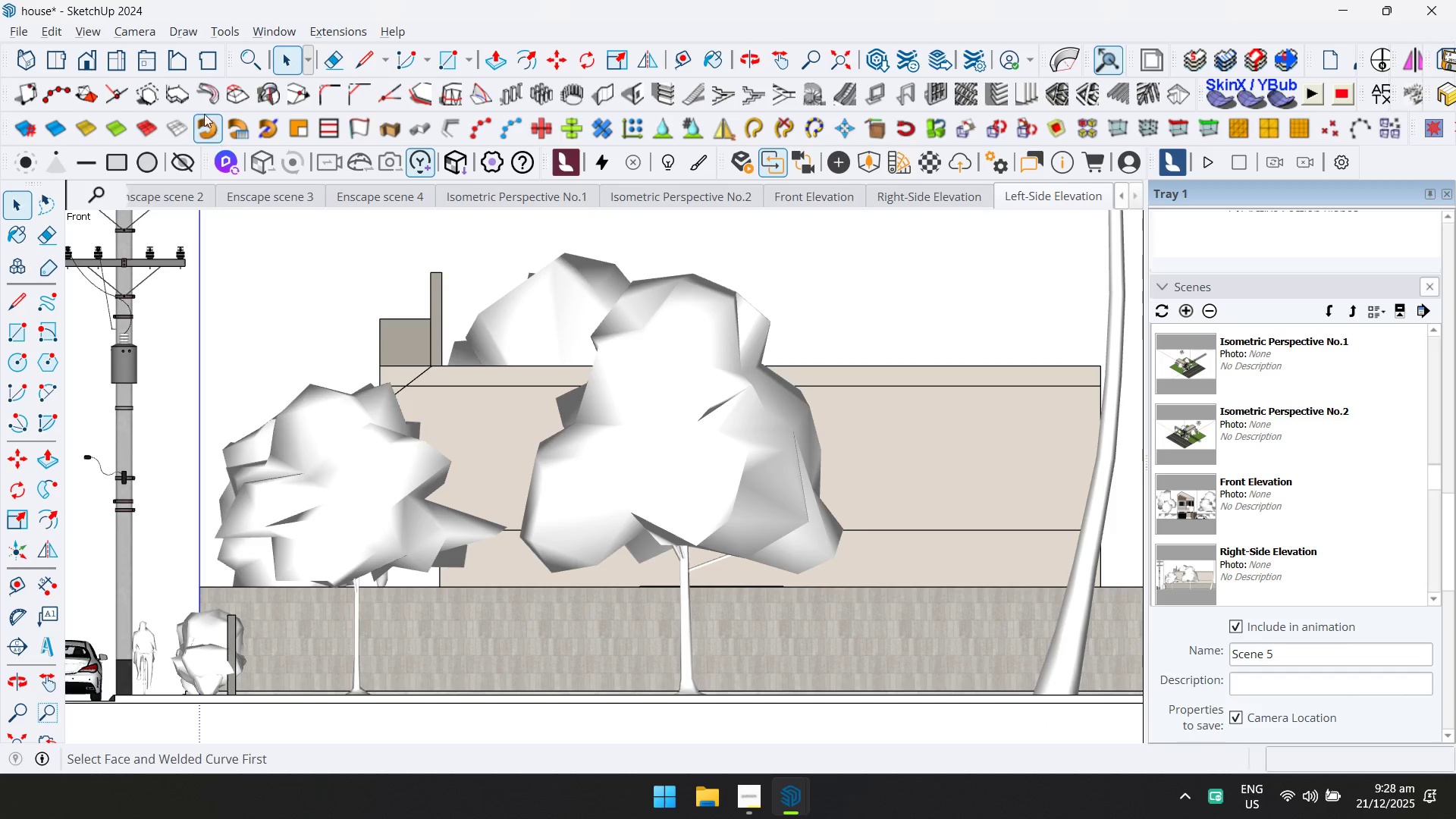 
left_click([160, 57])
 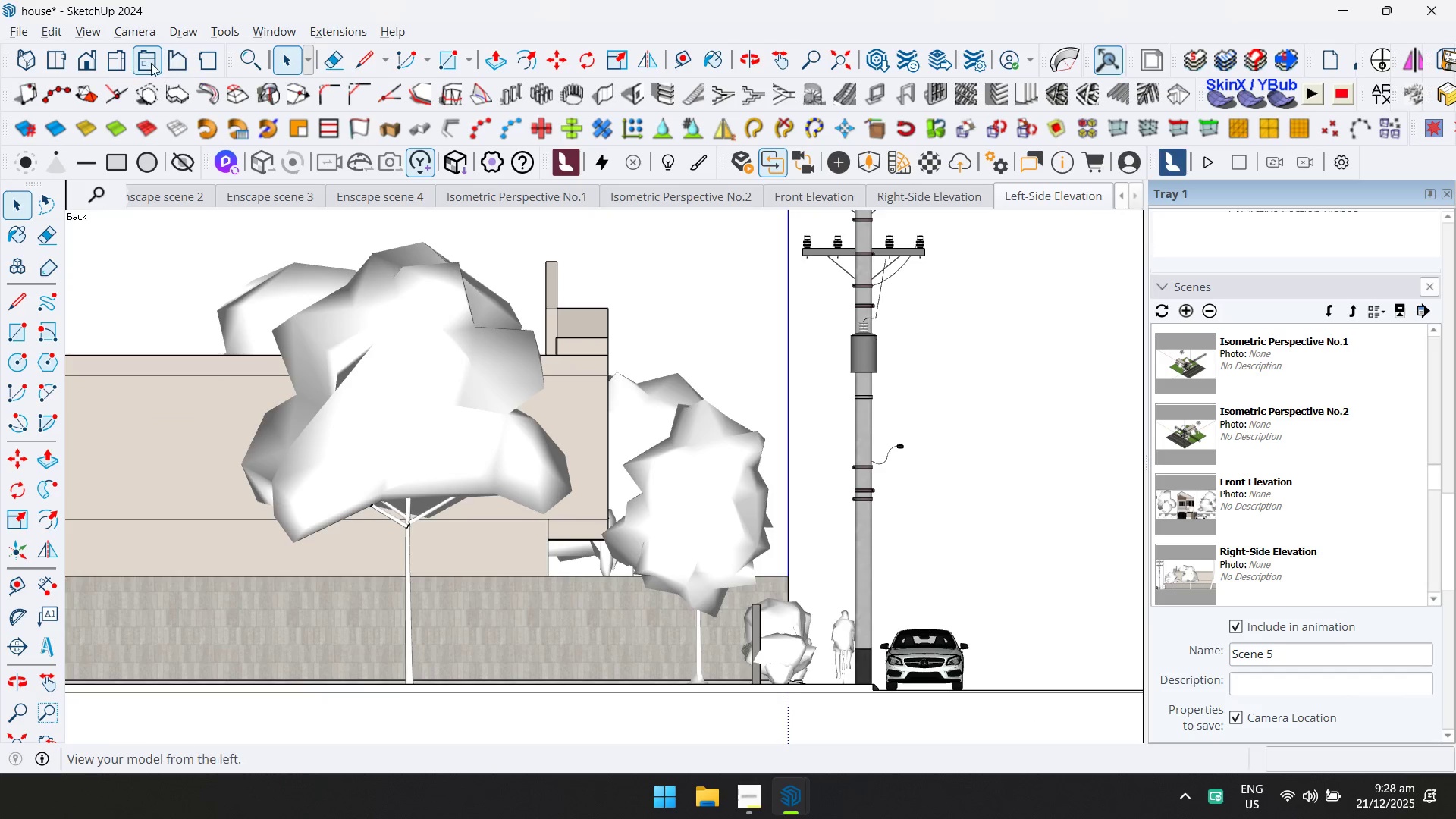 
double_click([112, 57])
 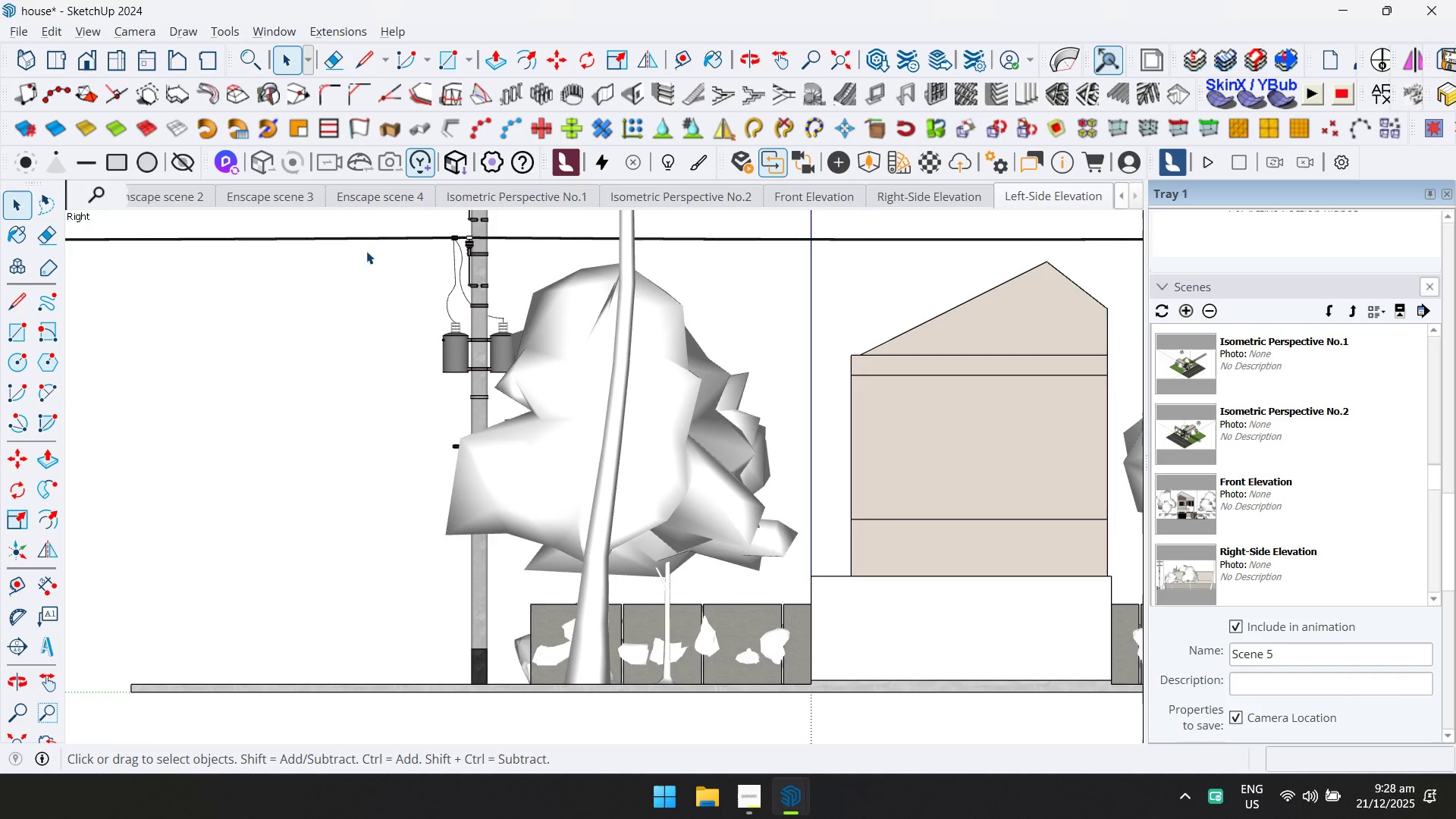 
hold_key(key=ShiftLeft, duration=1.06)
 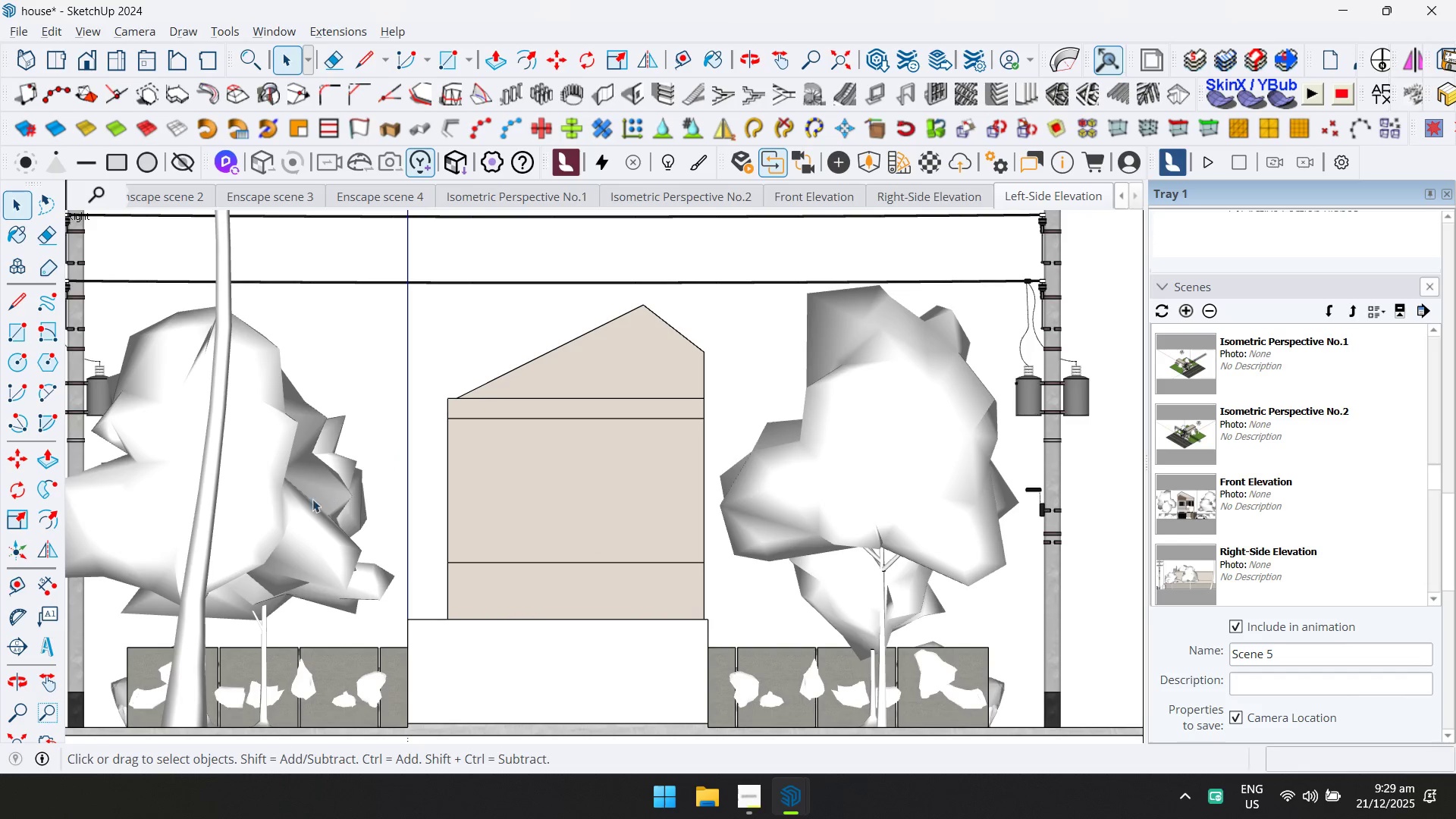 
hold_key(key=ShiftLeft, duration=1.5)
 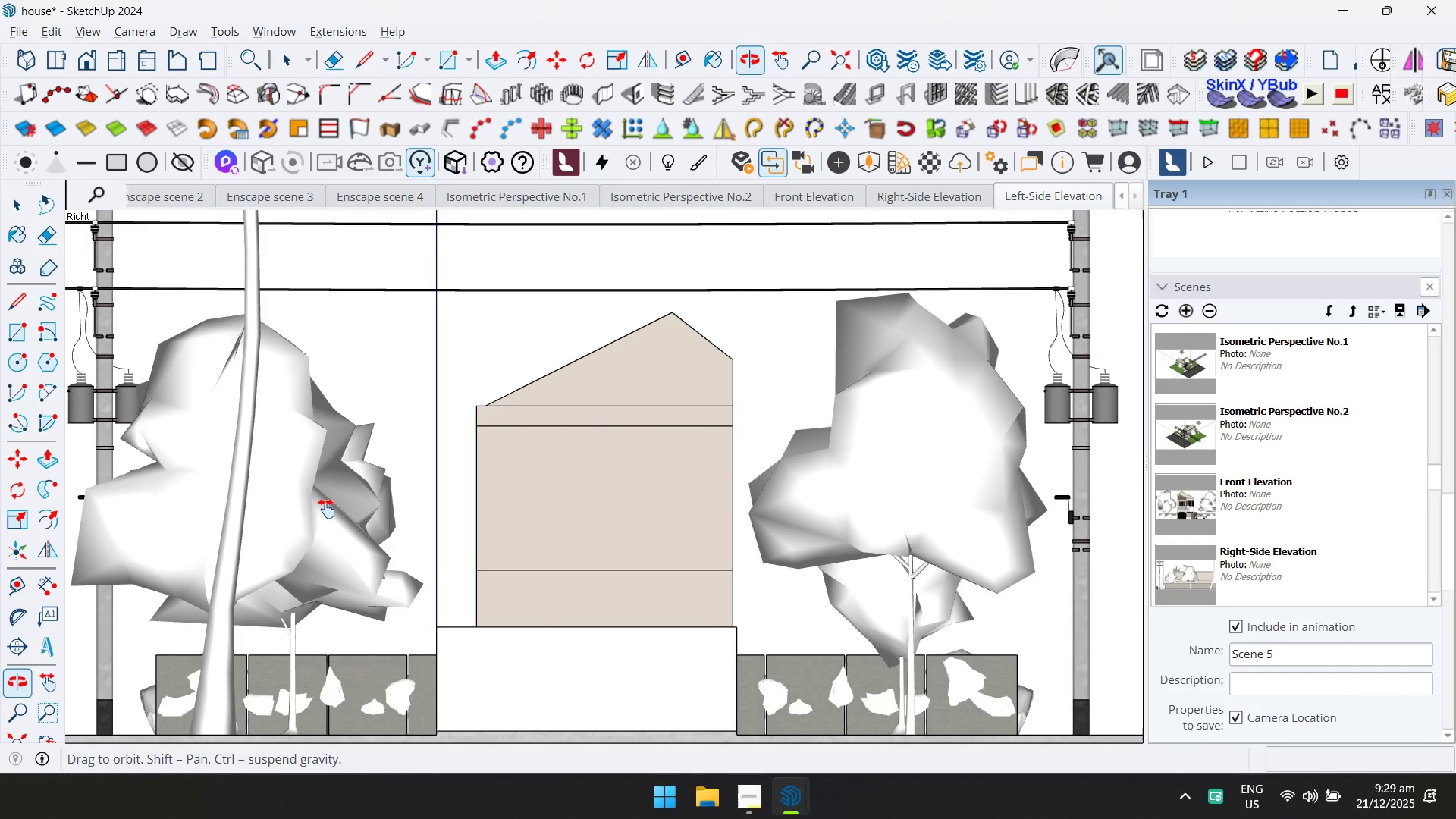 
hold_key(key=ShiftLeft, duration=1.52)
 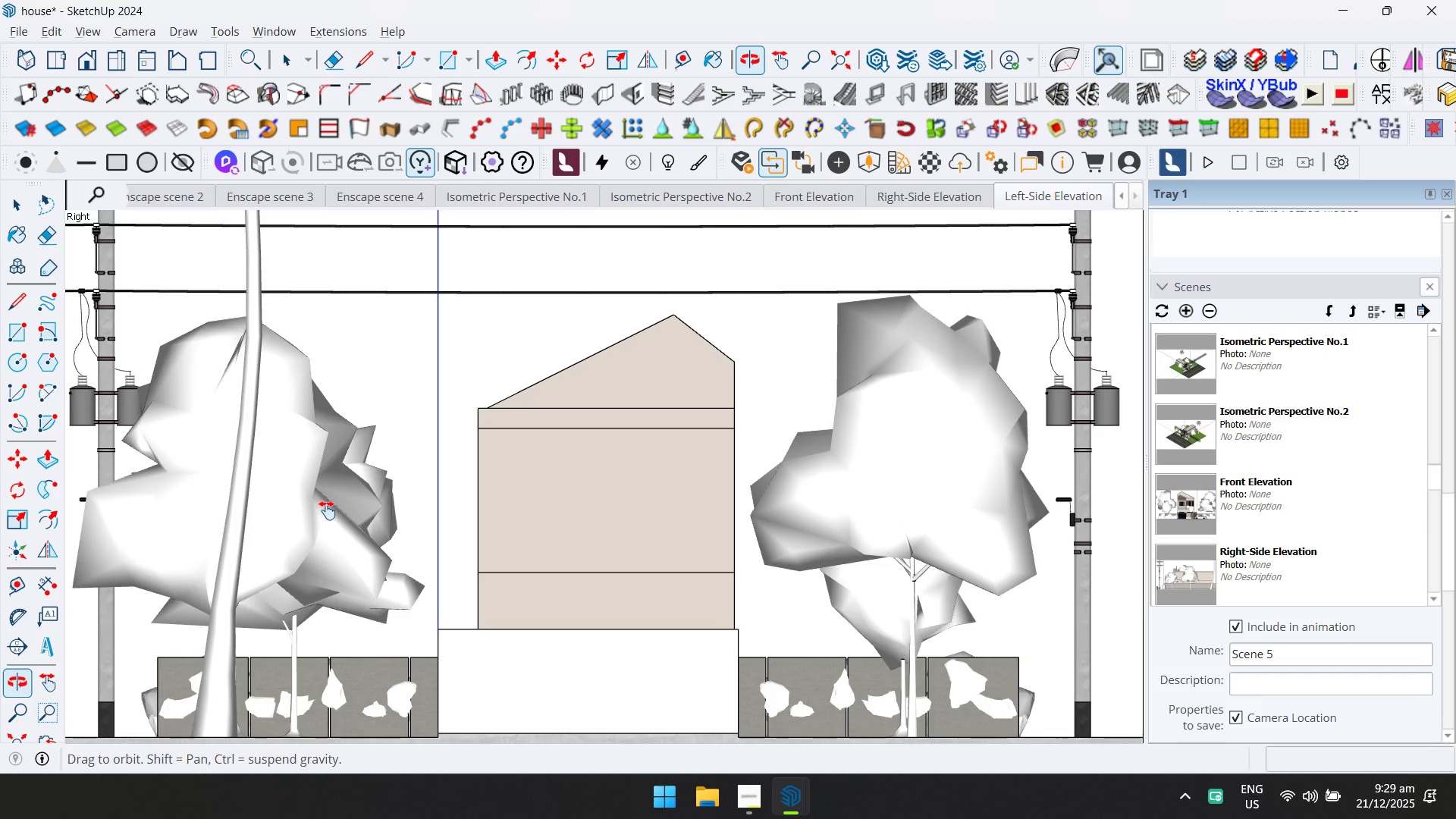 
hold_key(key=ShiftLeft, duration=0.92)
 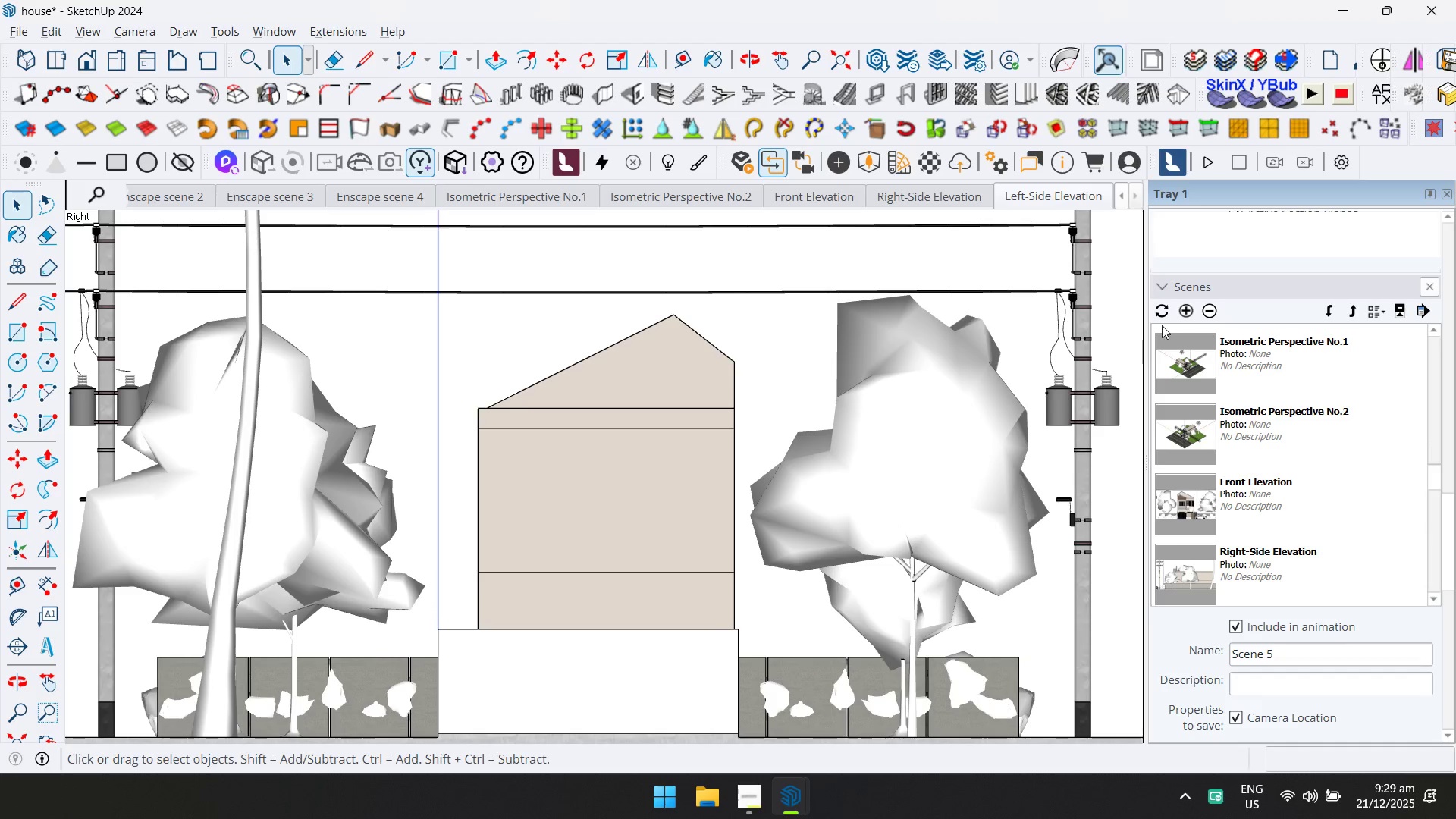 
left_click([1181, 310])
 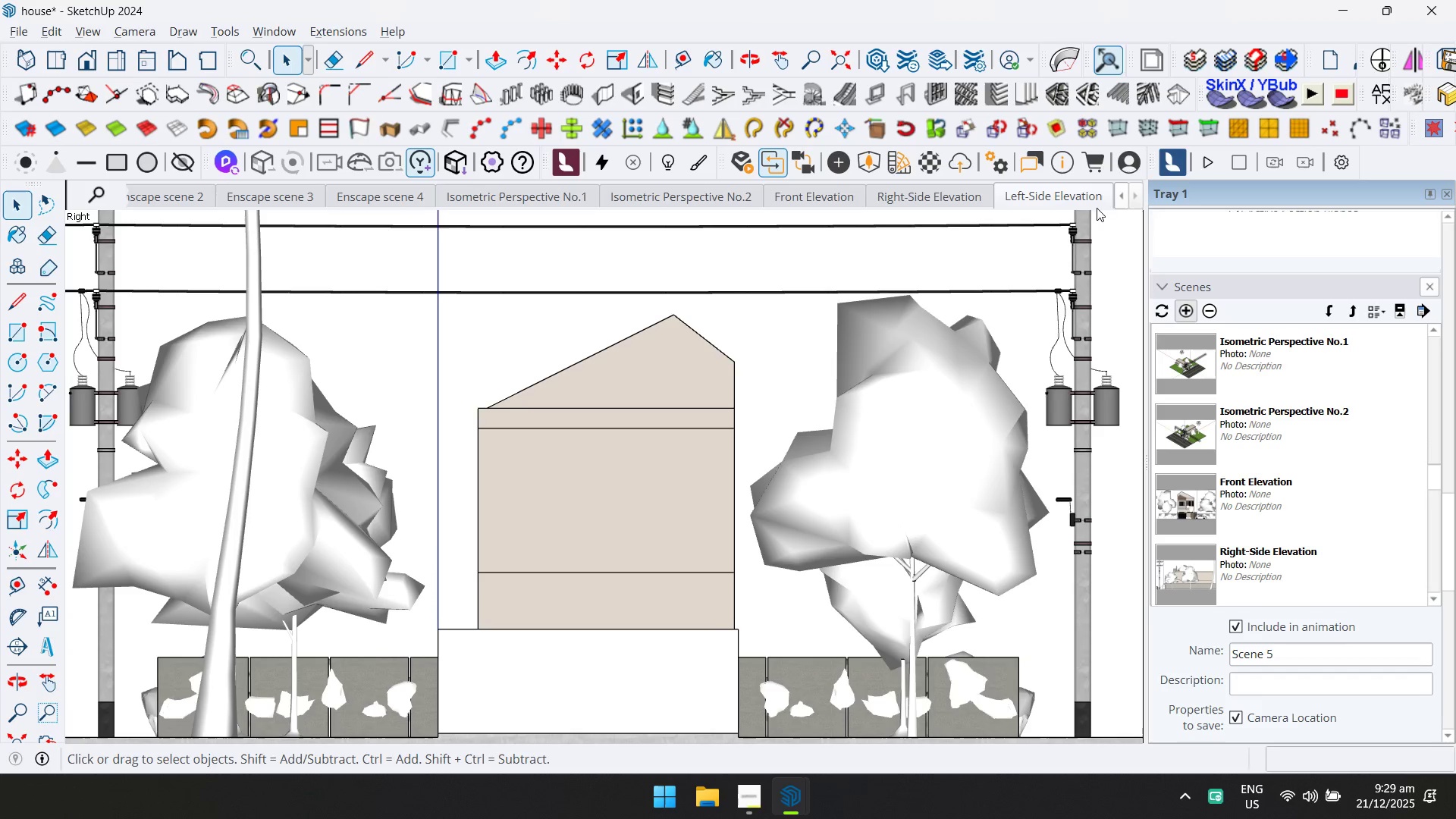 
right_click([1098, 198])
 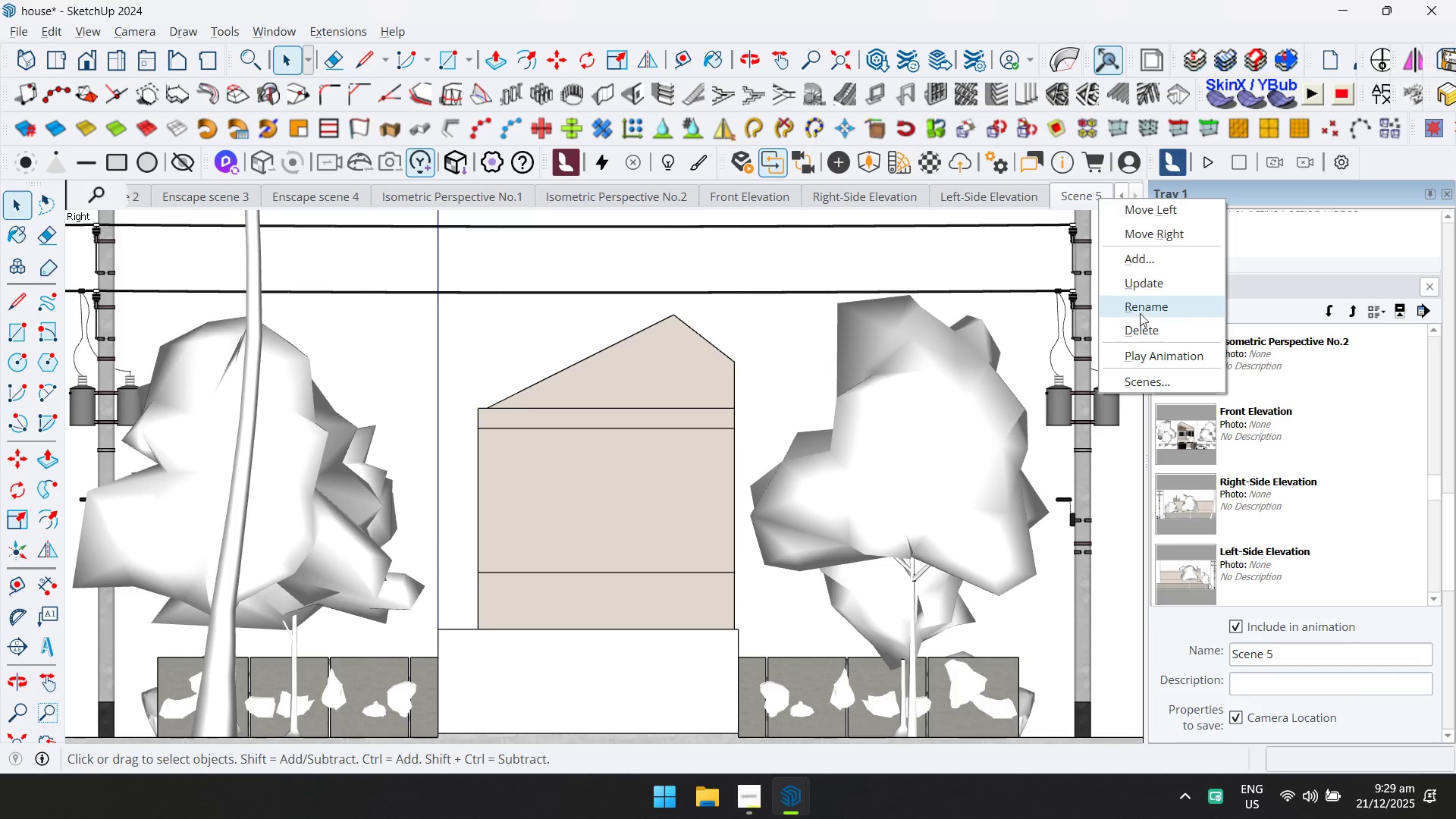 
left_click([1140, 310])
 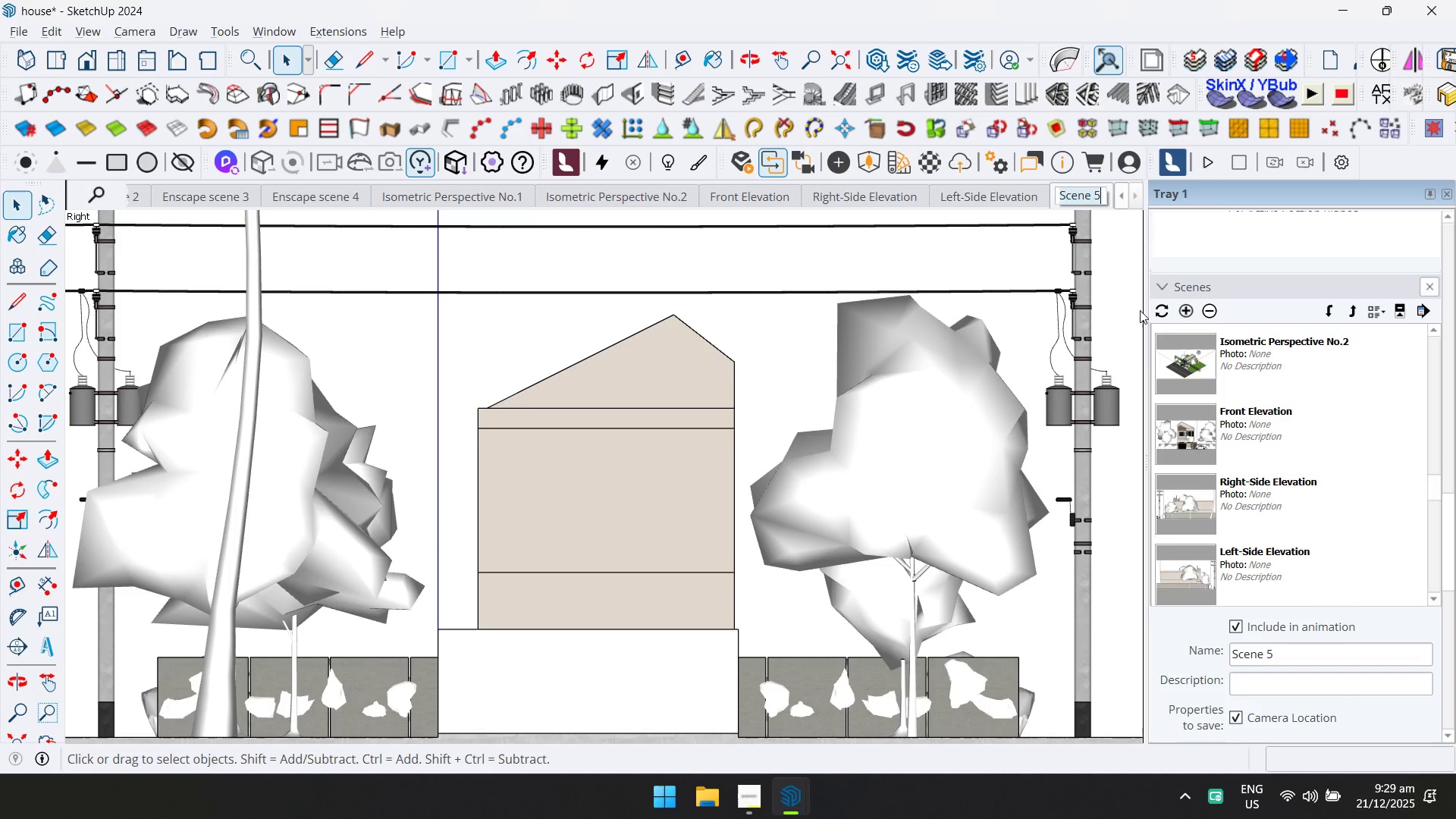 
type(Rear Elevation)
 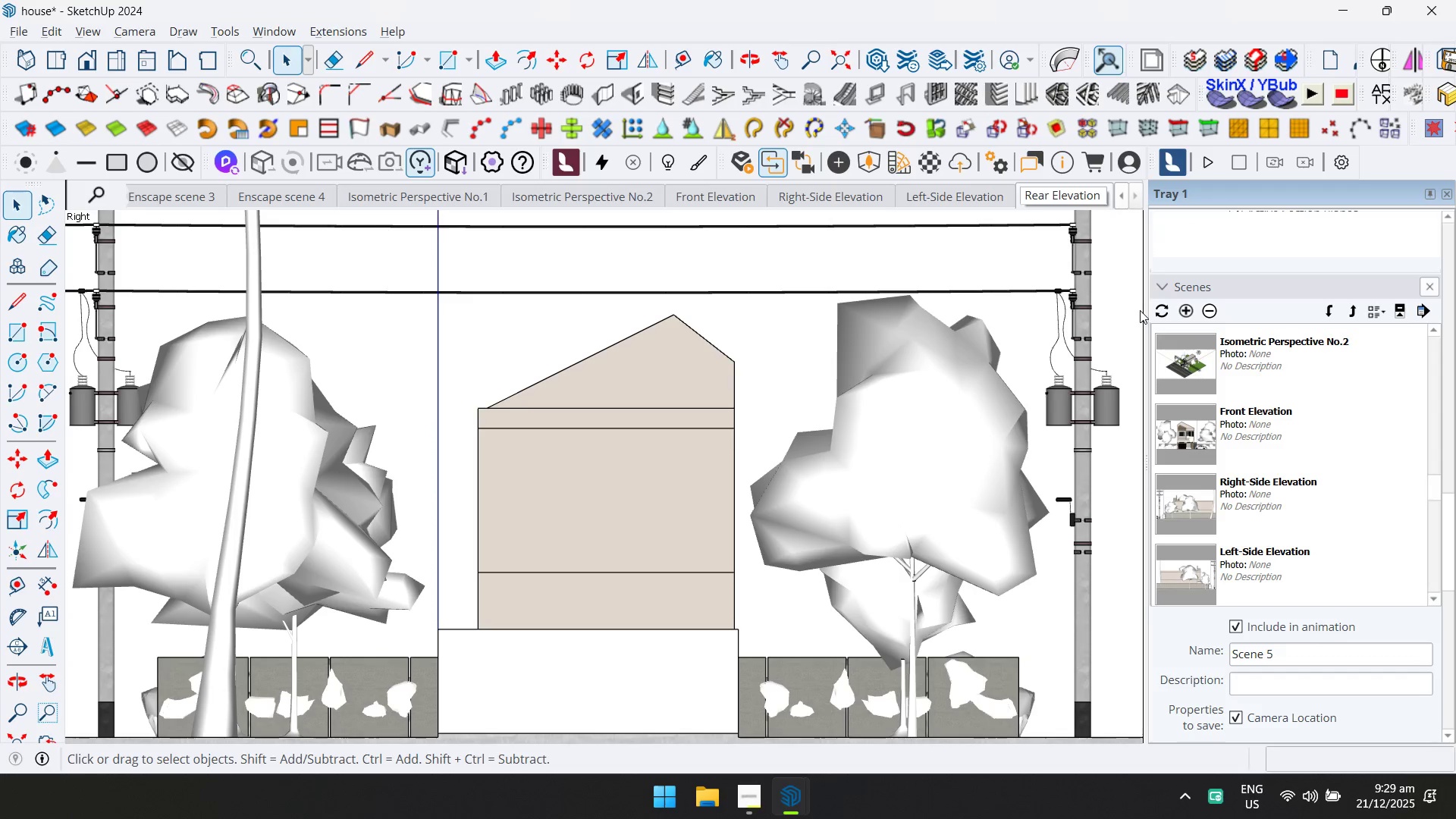 
left_click([1191, 243])
 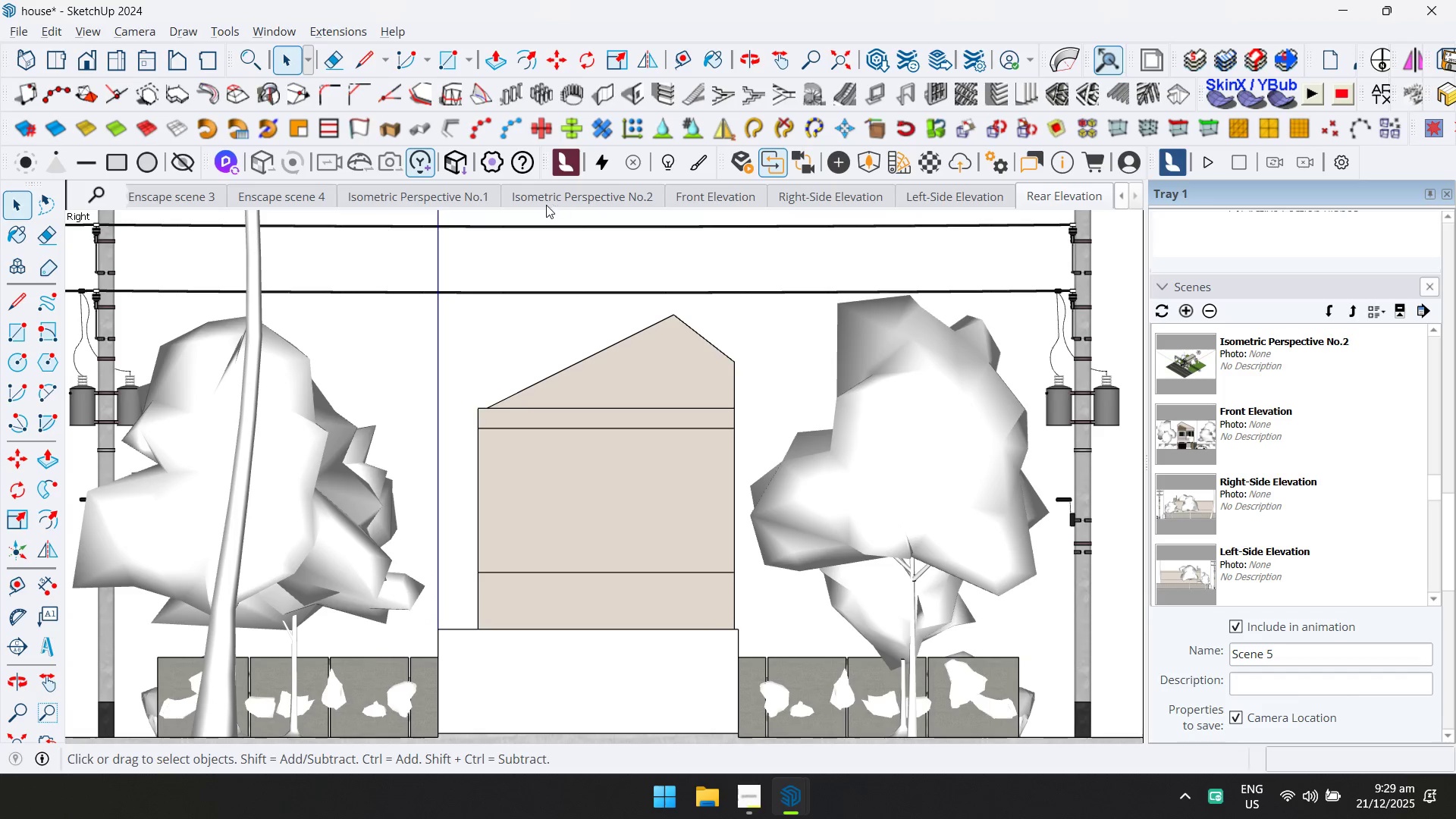 
left_click([736, 199])
 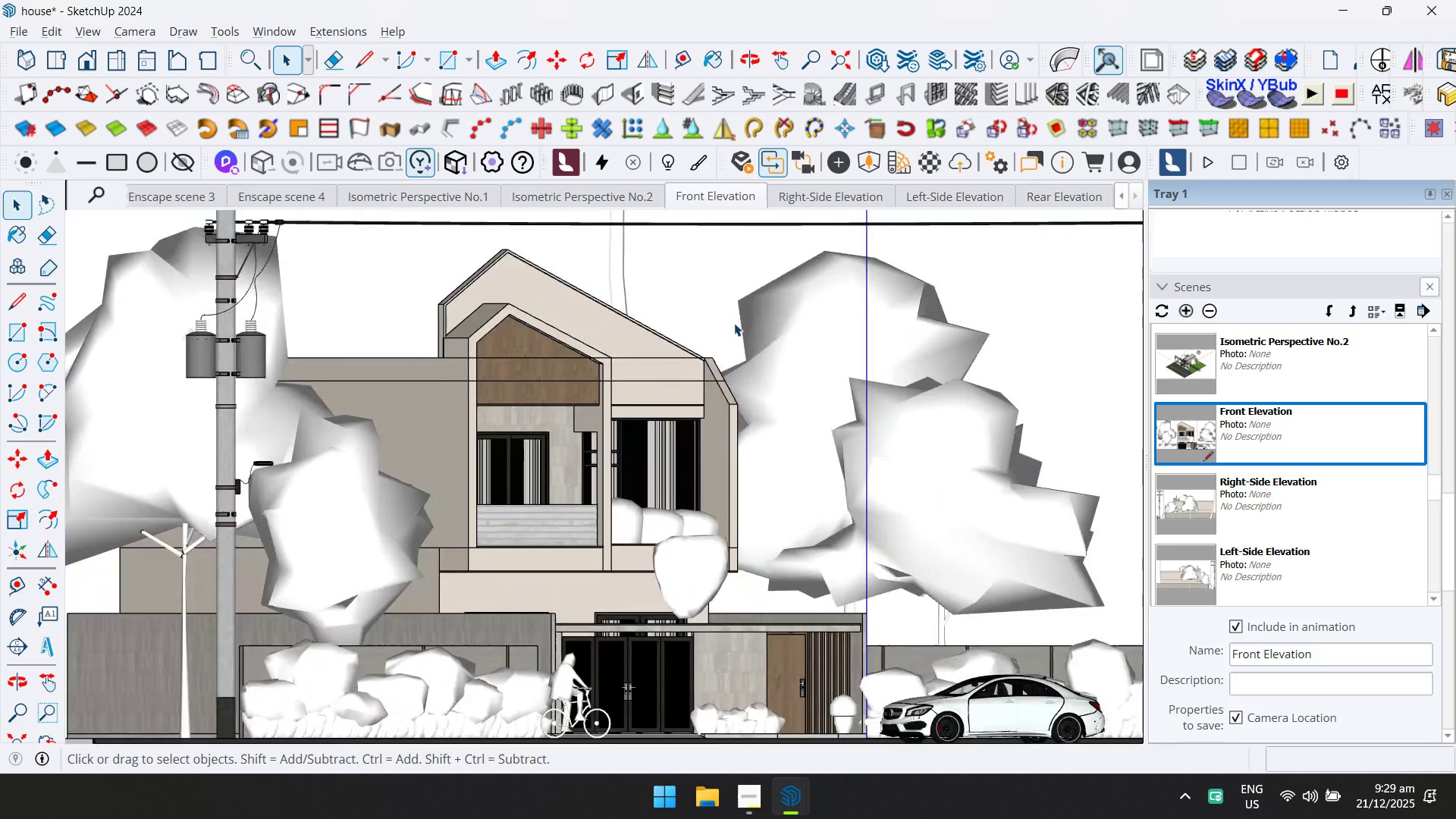 
key(Control+ControlLeft)
 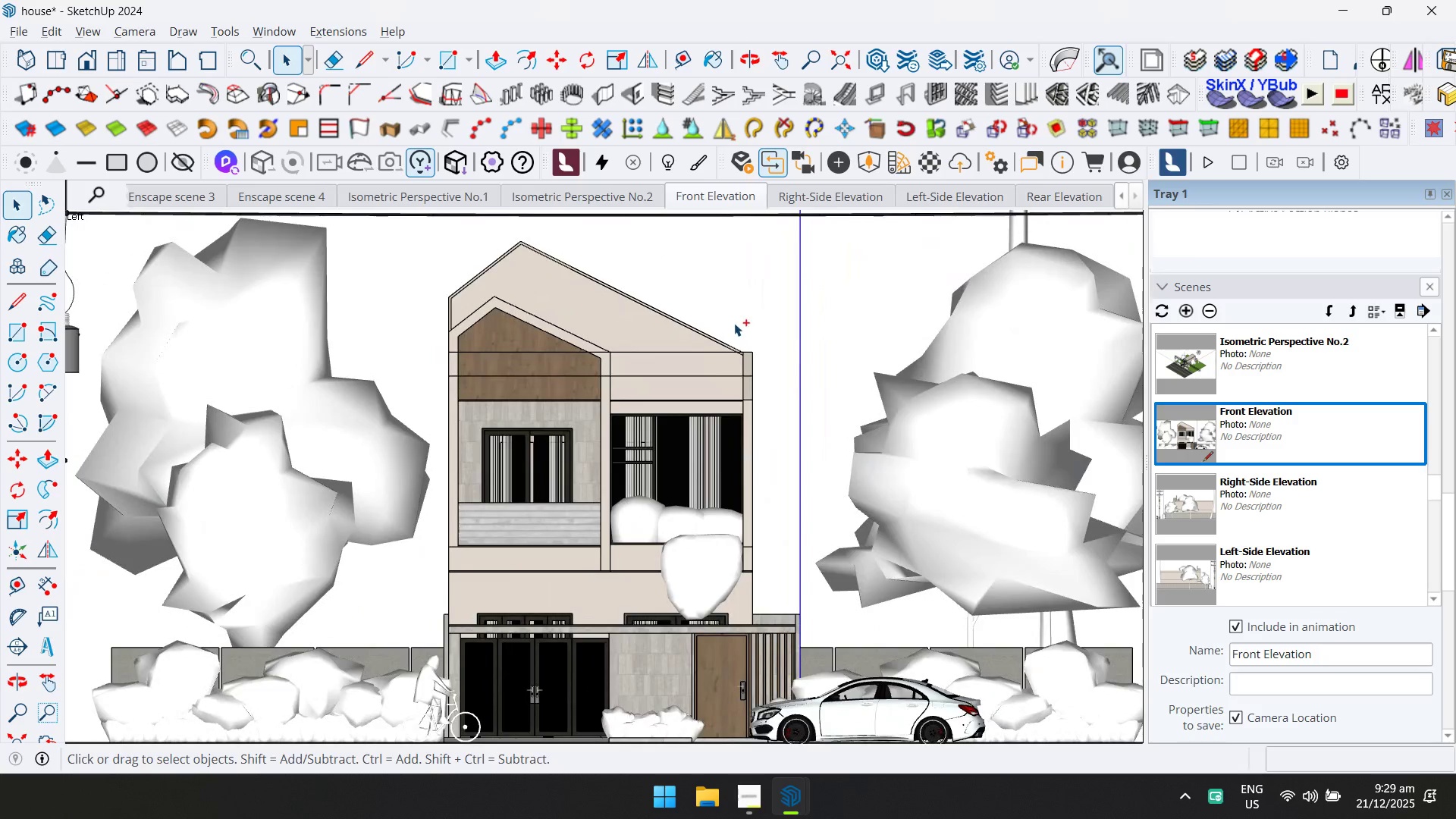 
key(Control+S)
 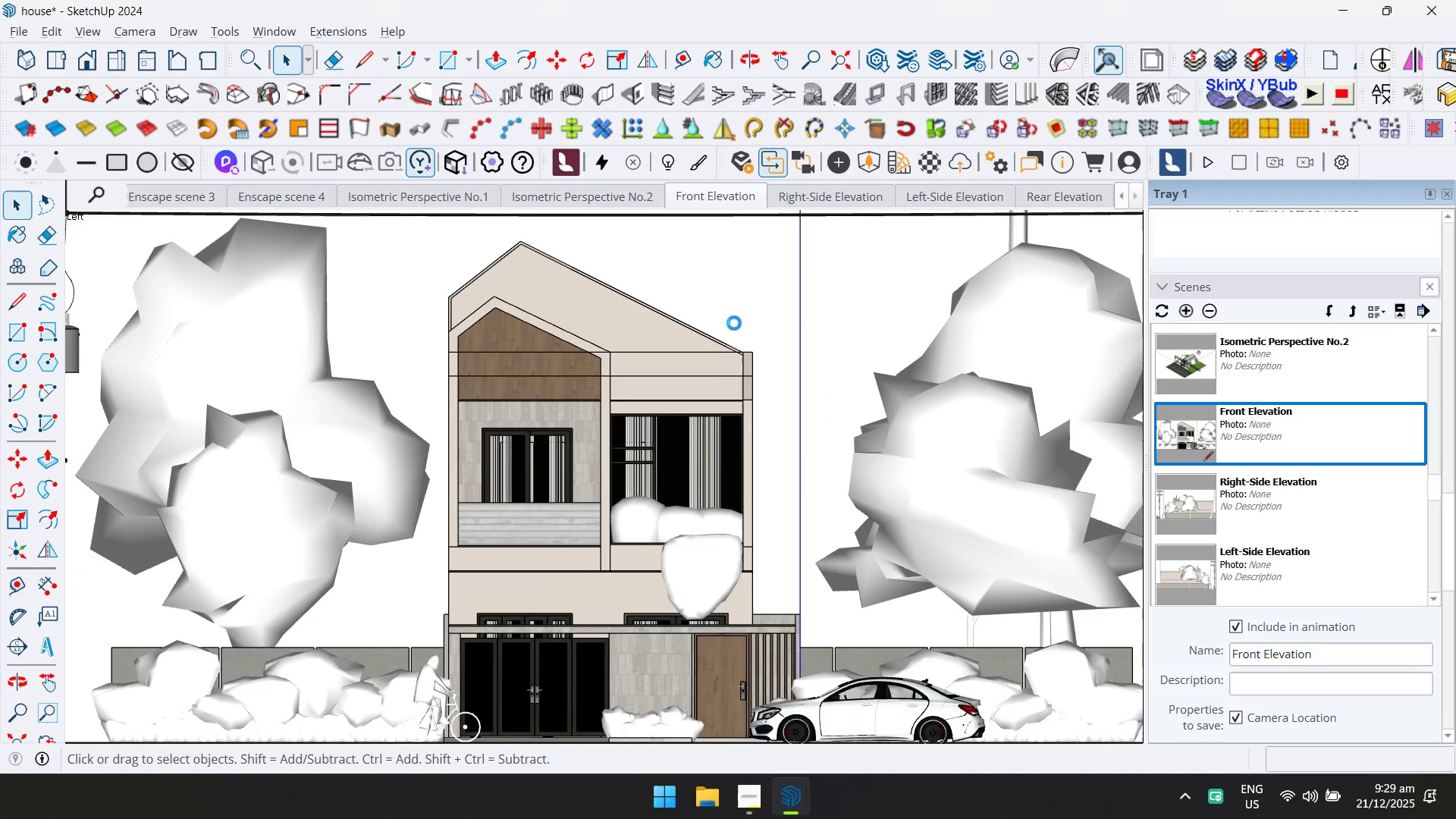 
key(Alt+Tab)
 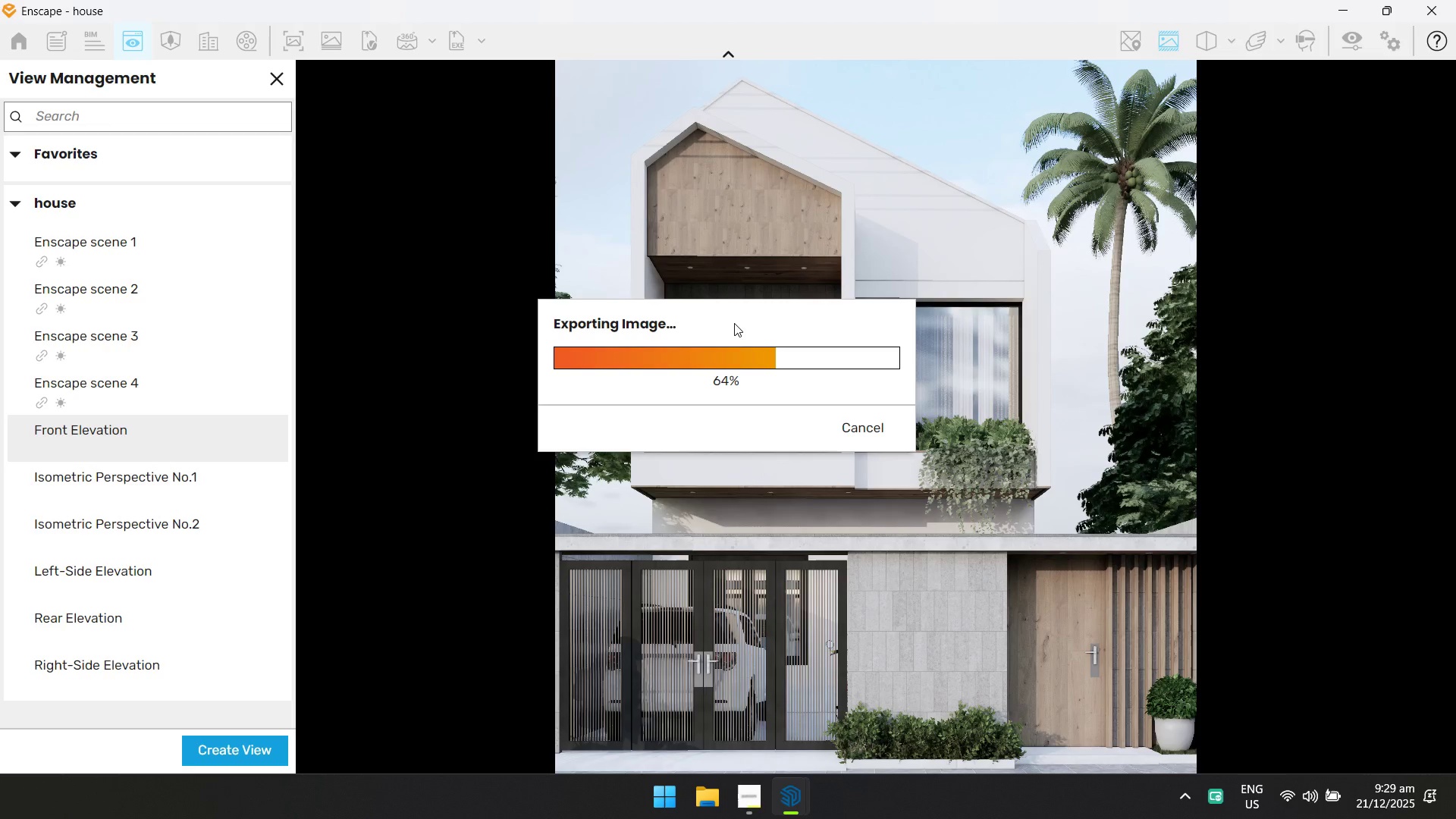 
key(Alt+AltLeft)
 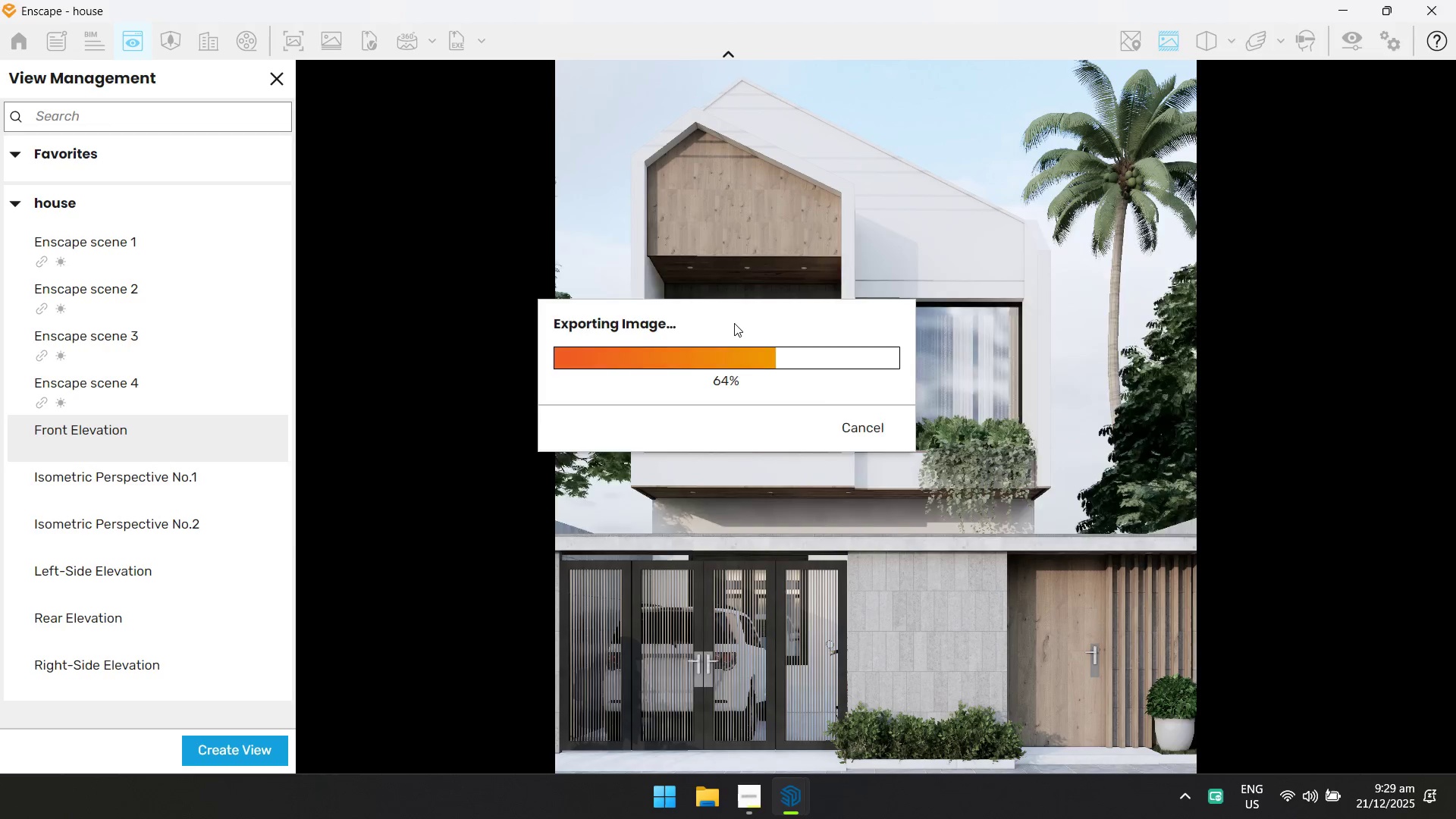 
key(Alt+Tab)
 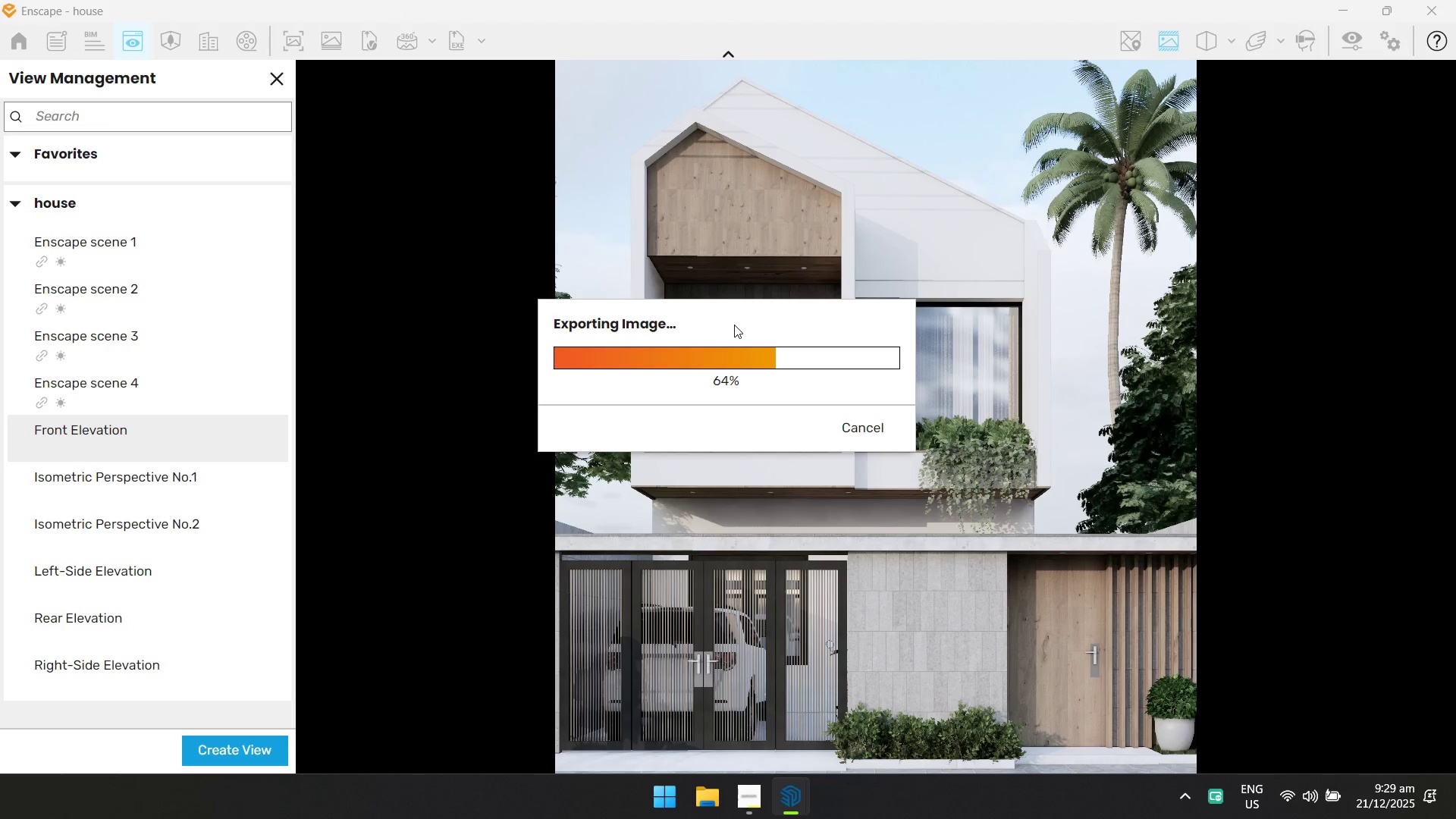 
key(Alt+Tab)
 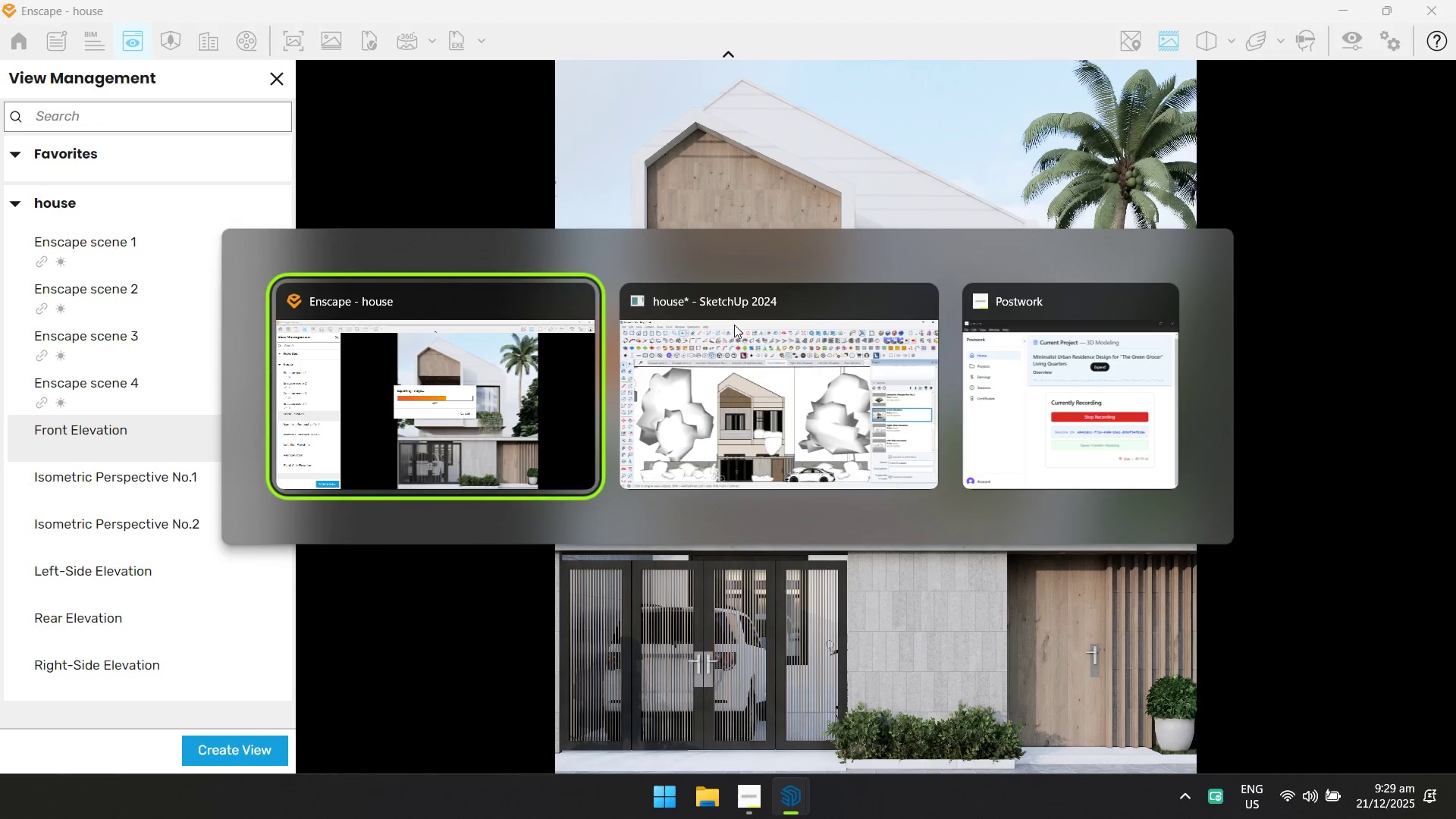 
key(Alt+Tab)
 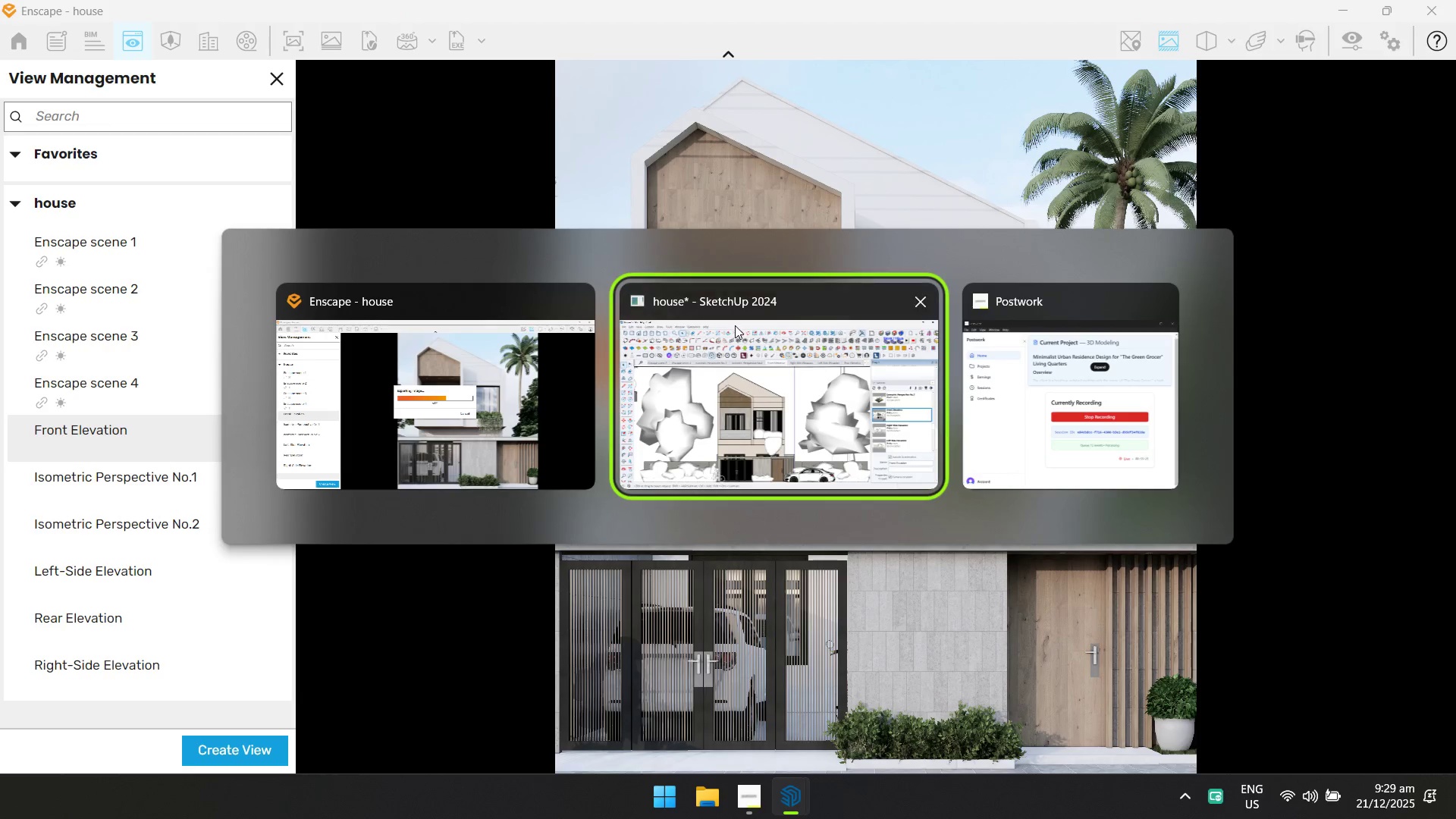 
key(Alt+Tab)